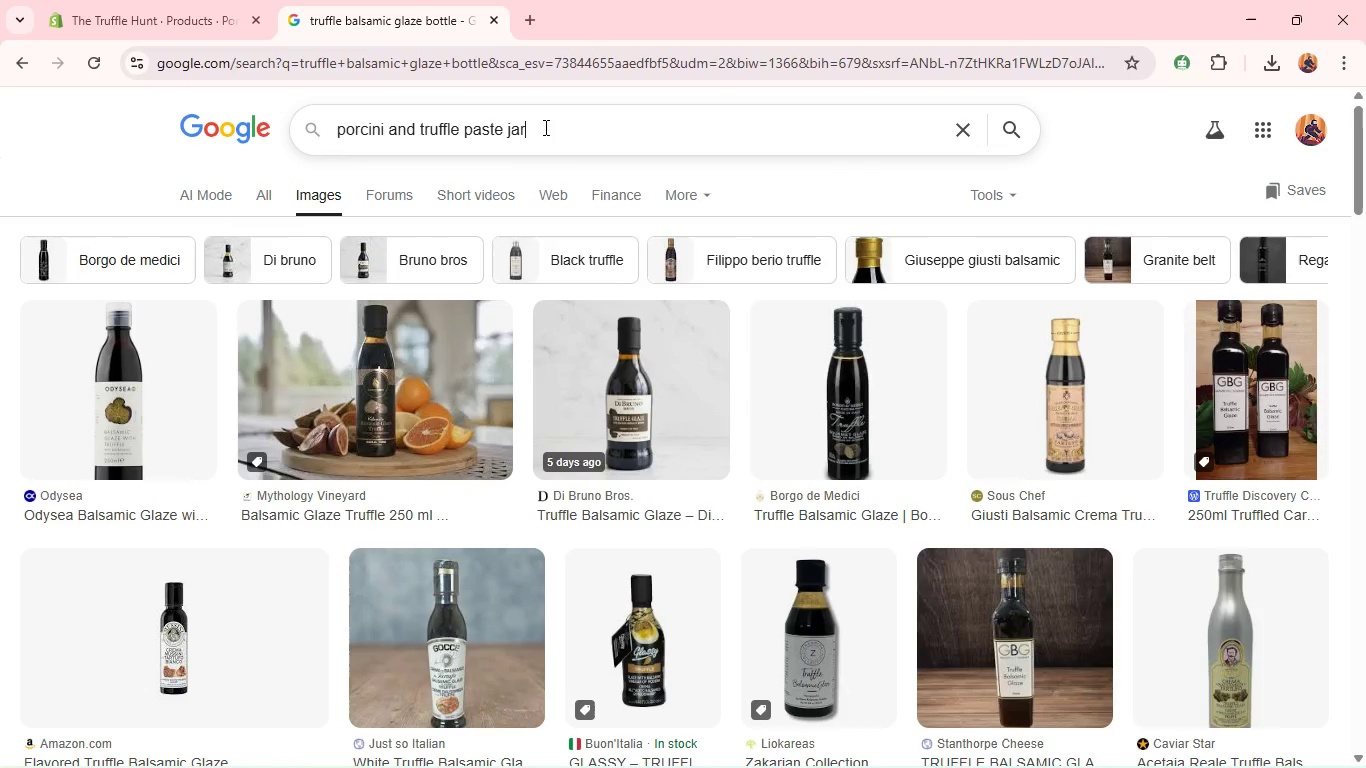 
triple_click([544, 127])
 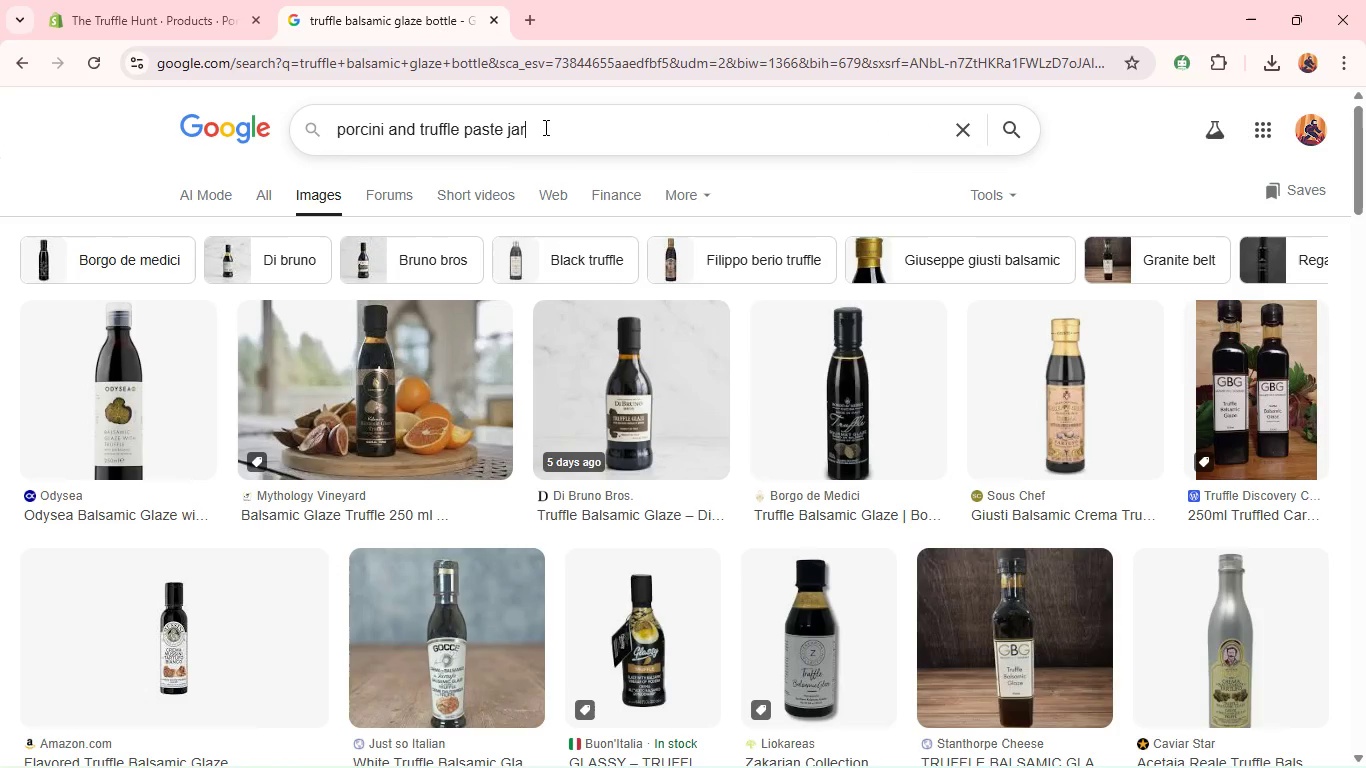 
key(Control+V)
 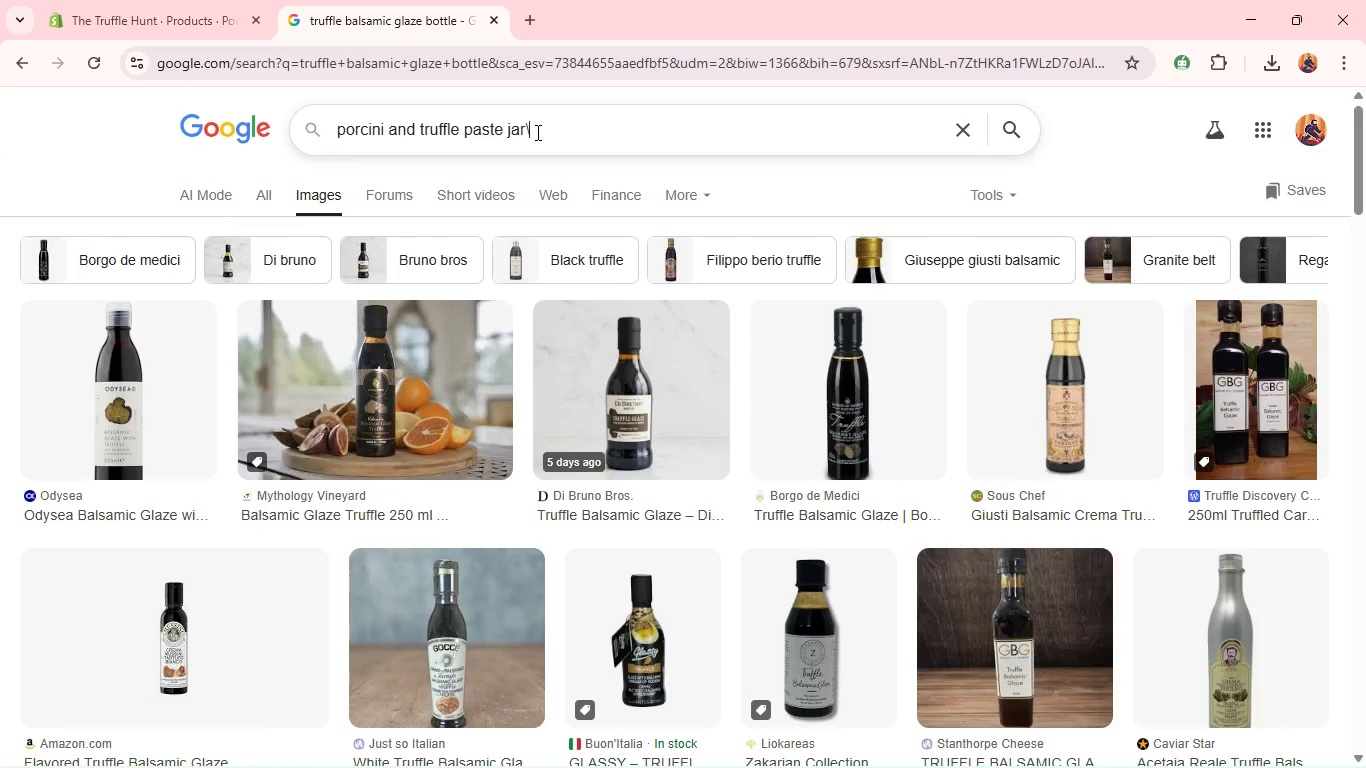 
key(Backslash)
 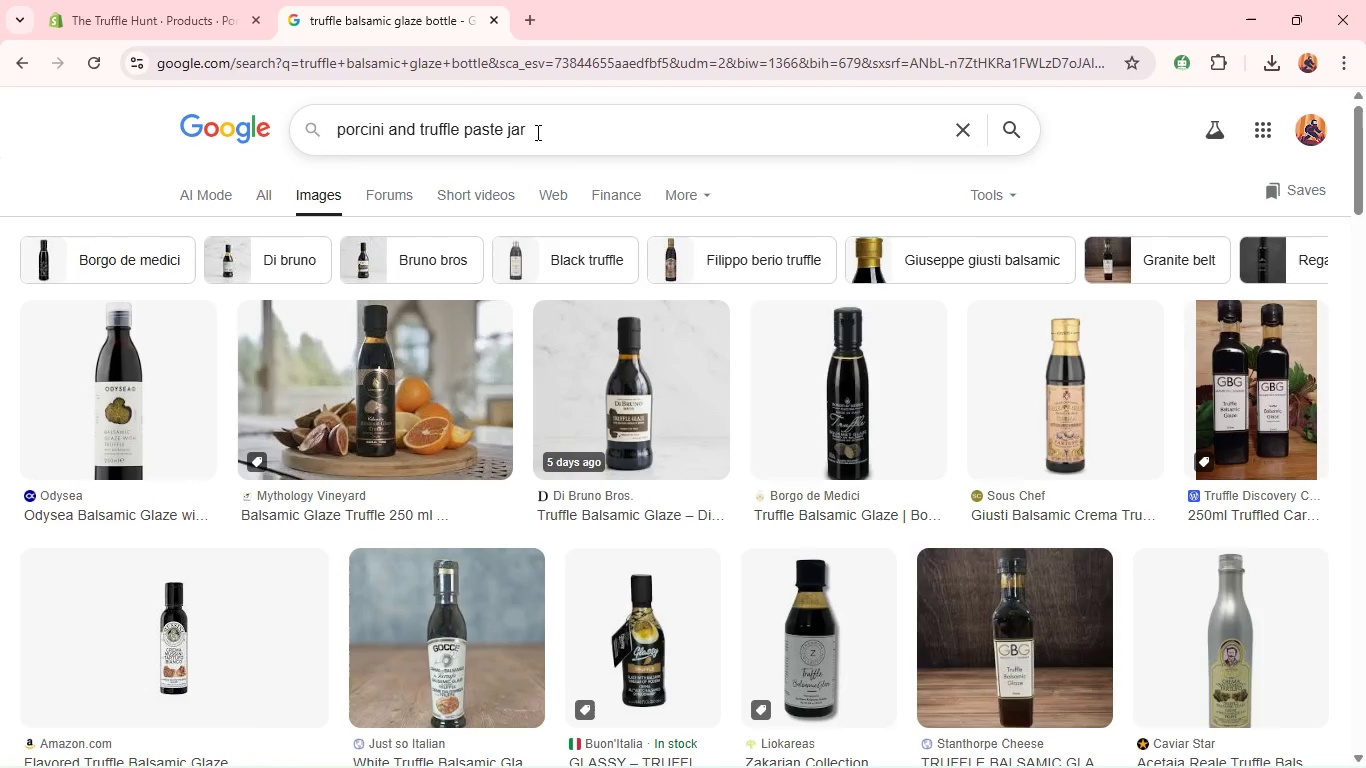 
key(Backspace)
 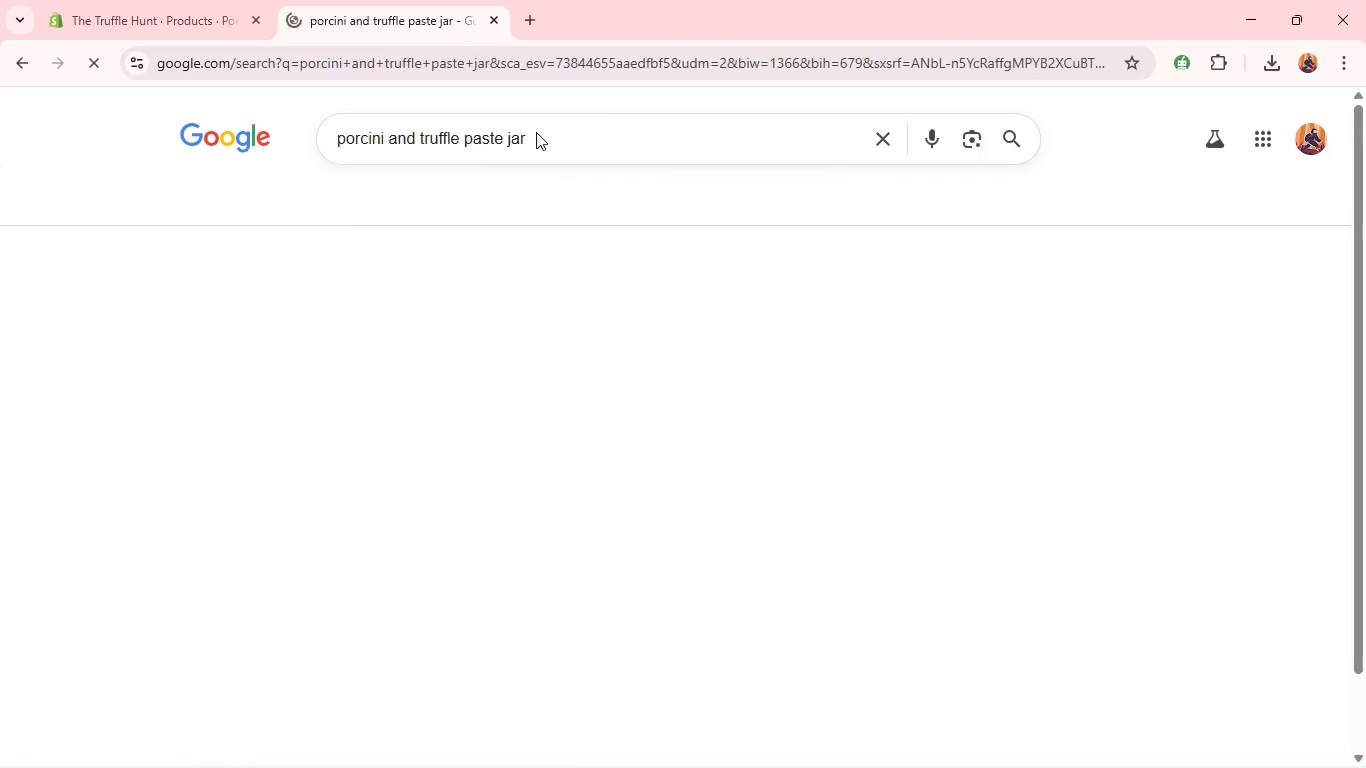 
key(Enter)
 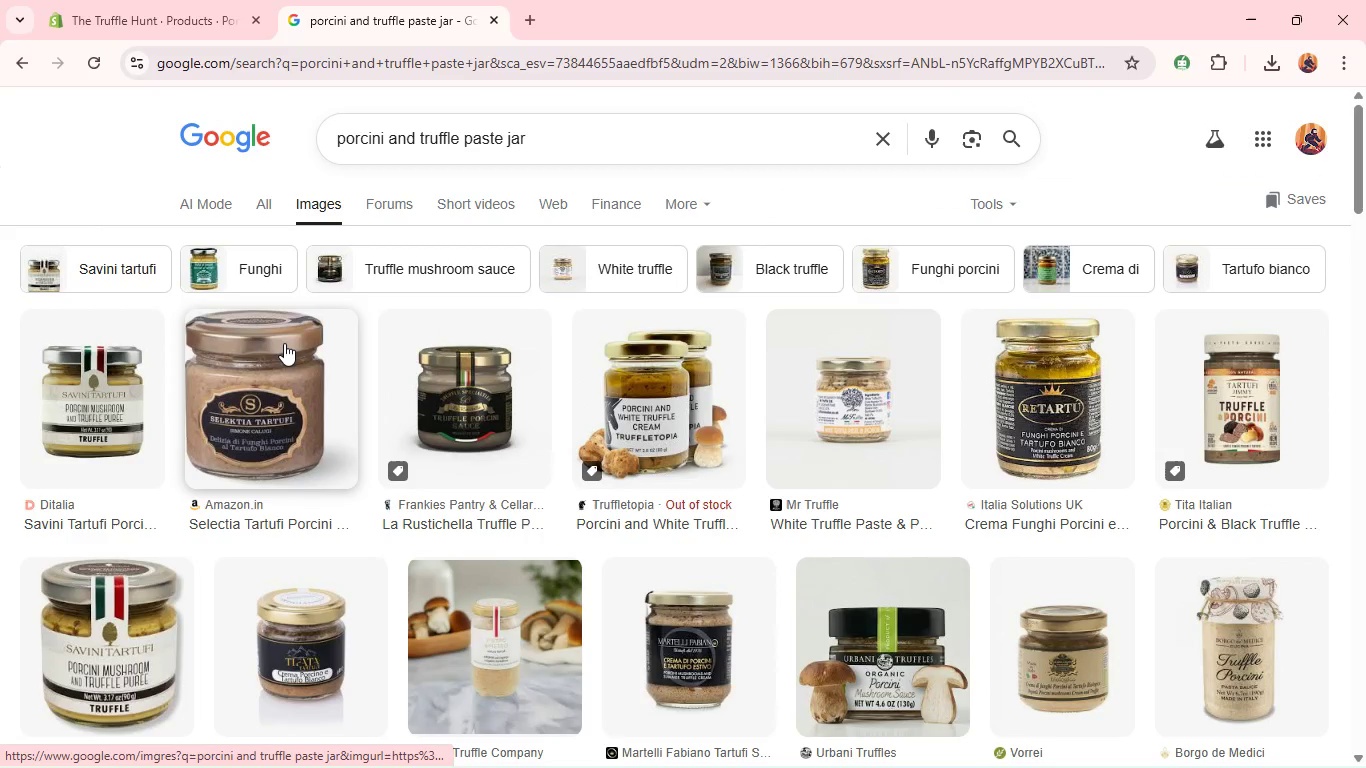 
wait(18.78)
 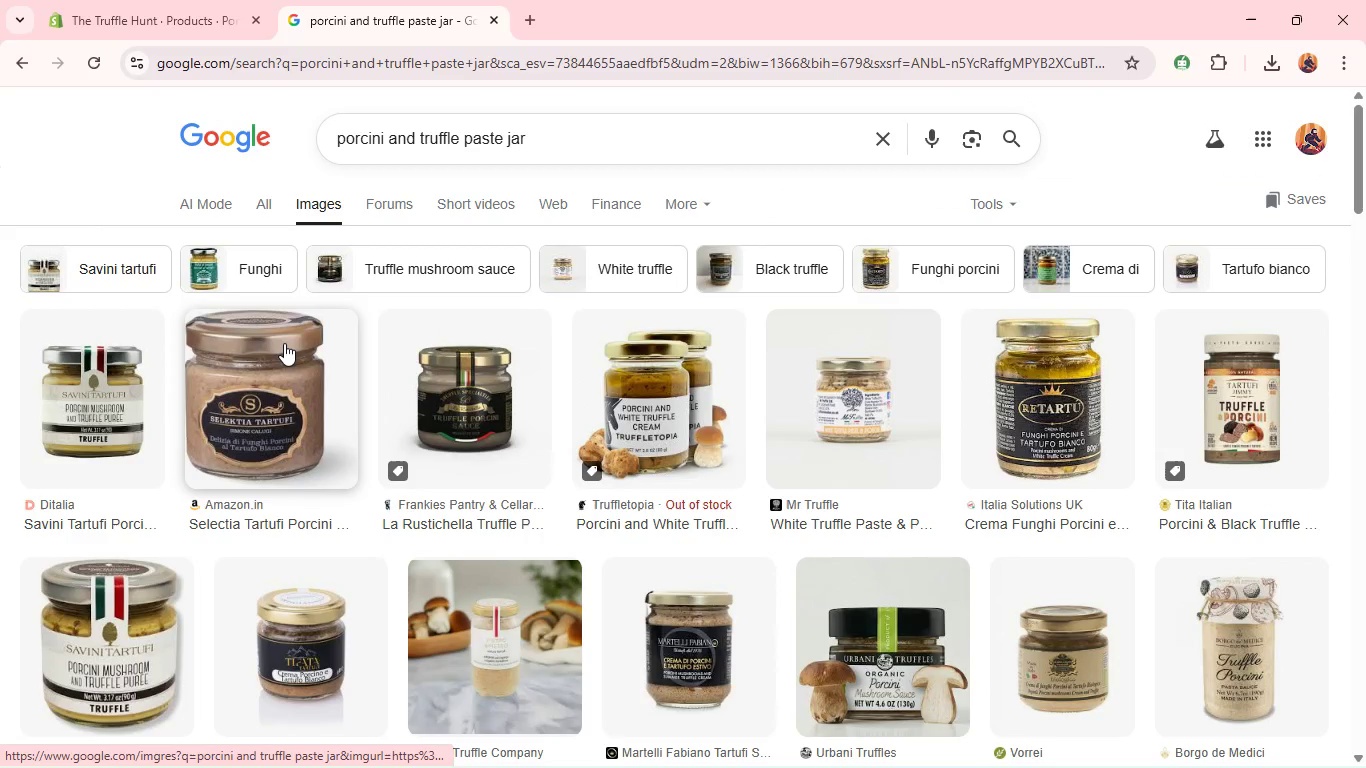 
right_click([455, 322])
 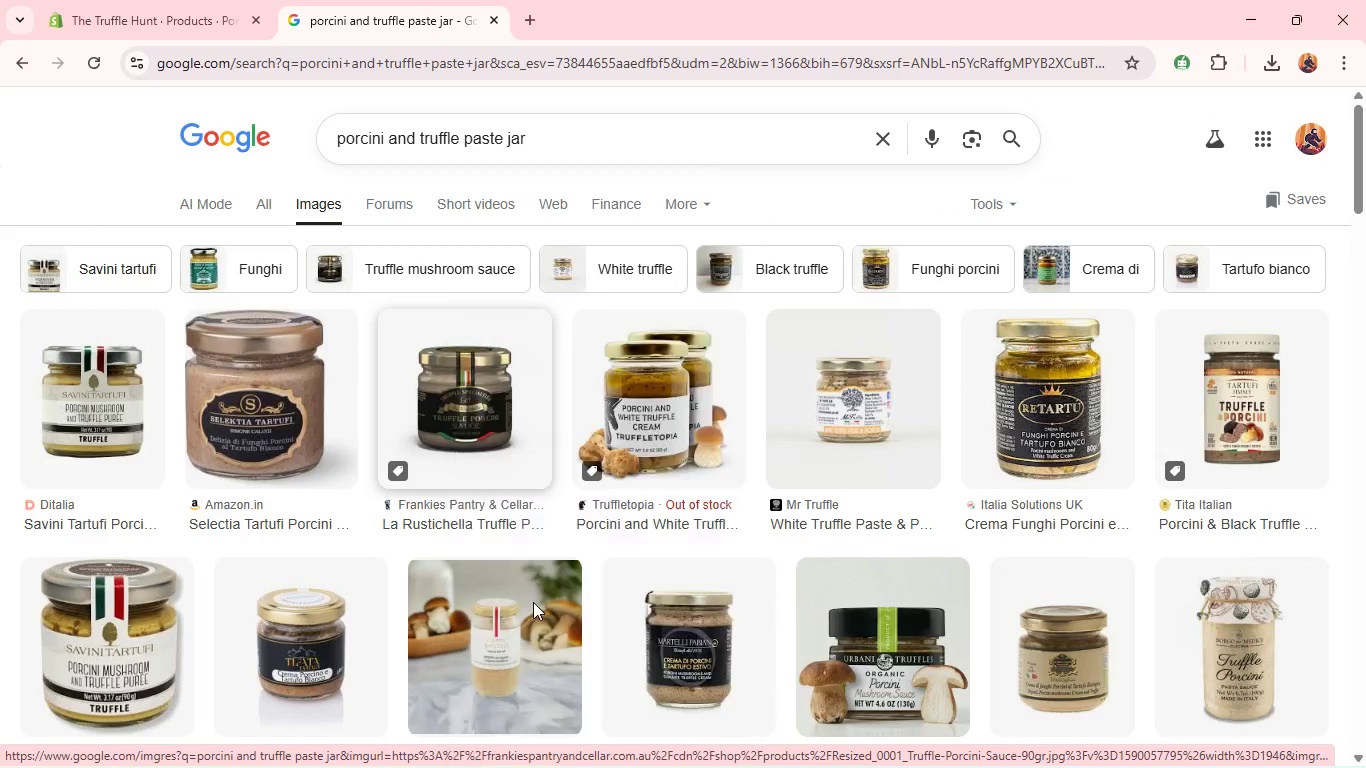 
left_click([533, 602])
 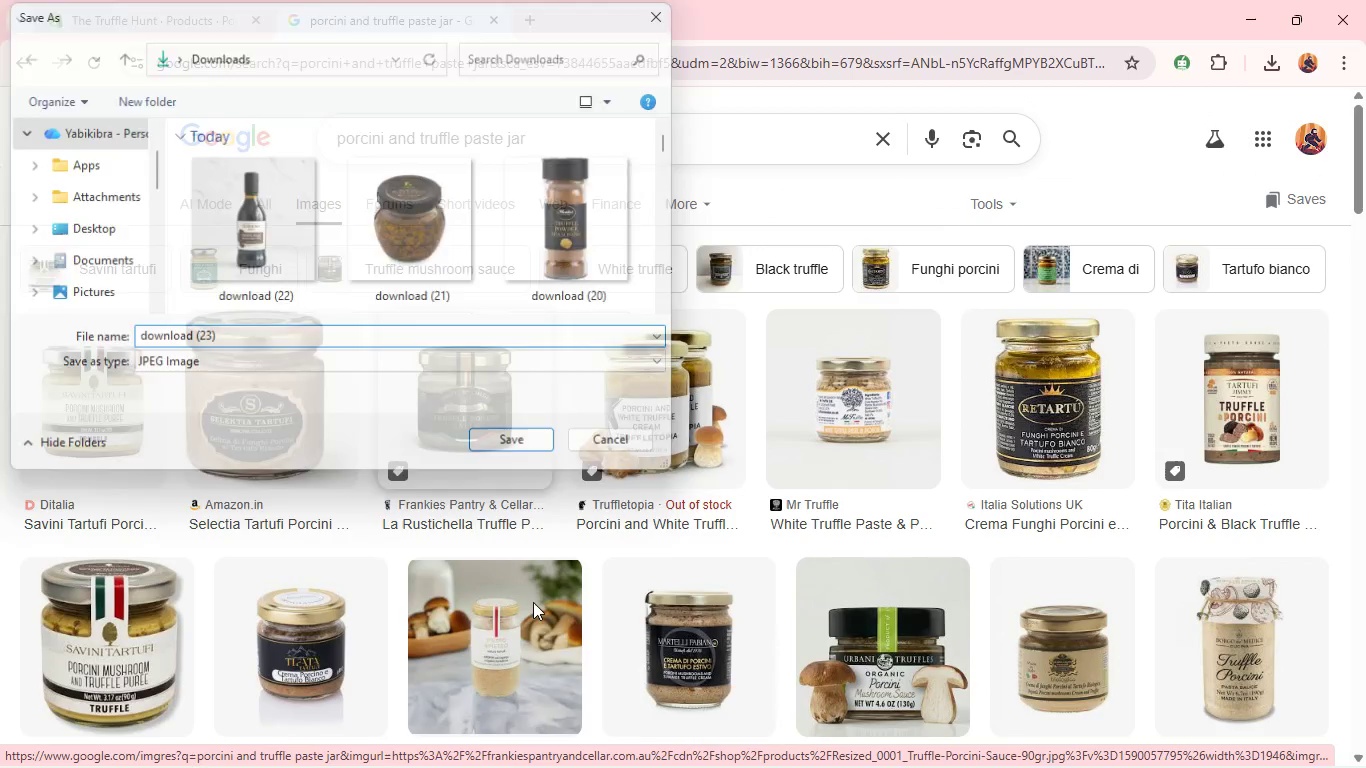 
key(Enter)
 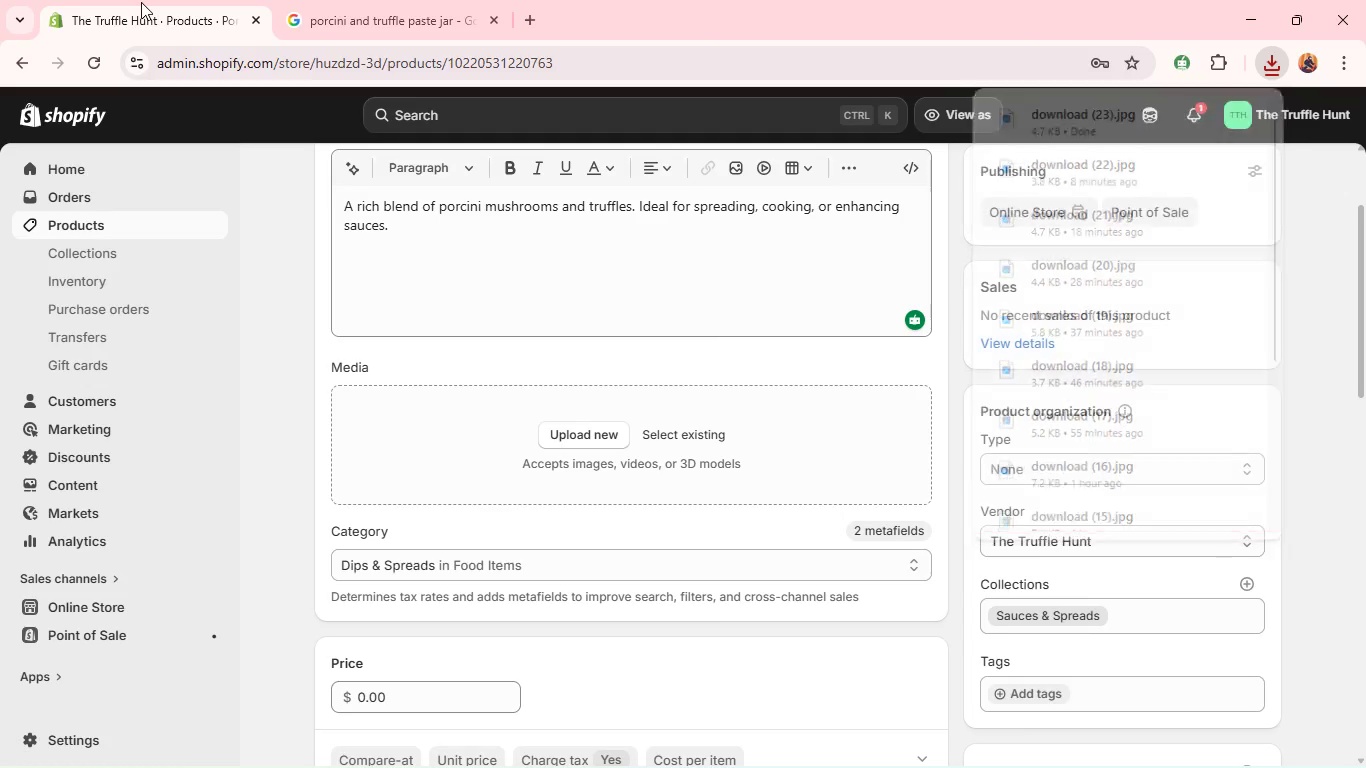 
left_click([141, 2])
 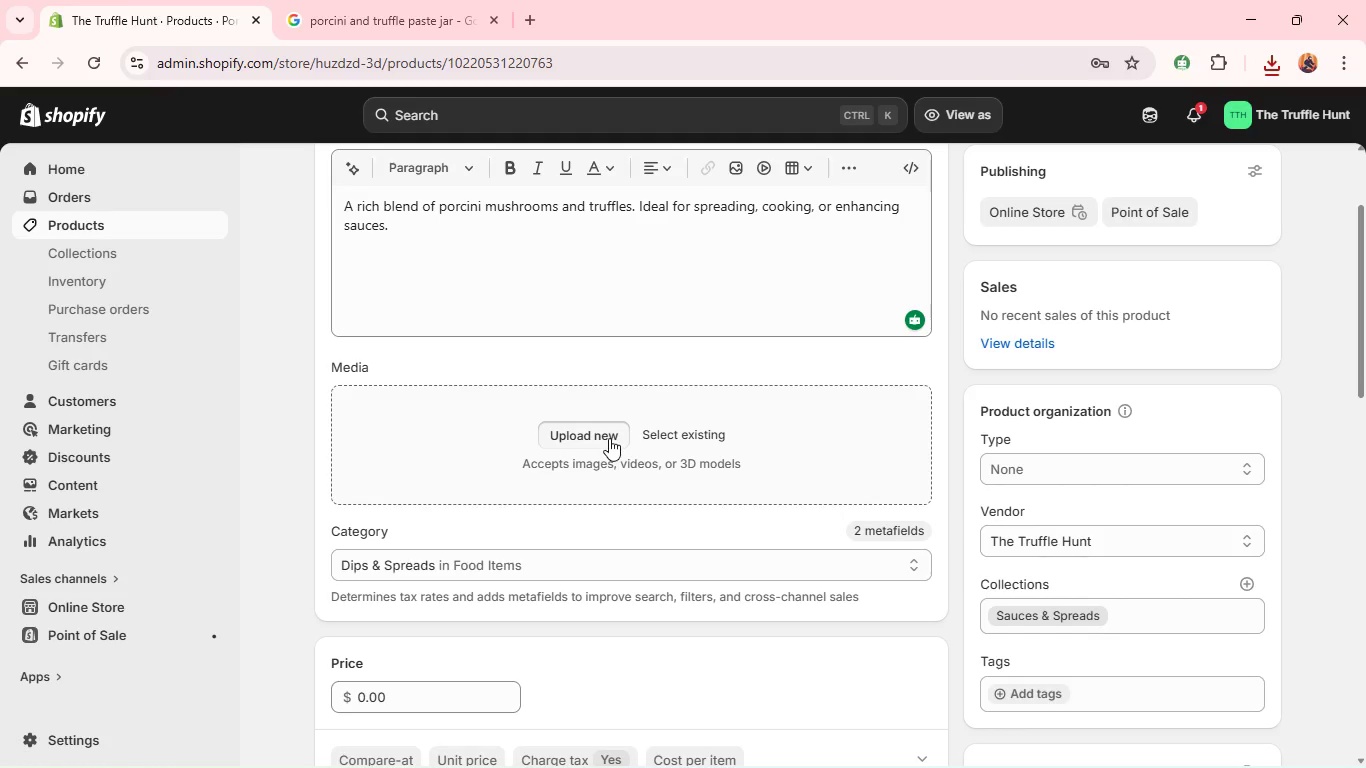 
left_click([609, 438])
 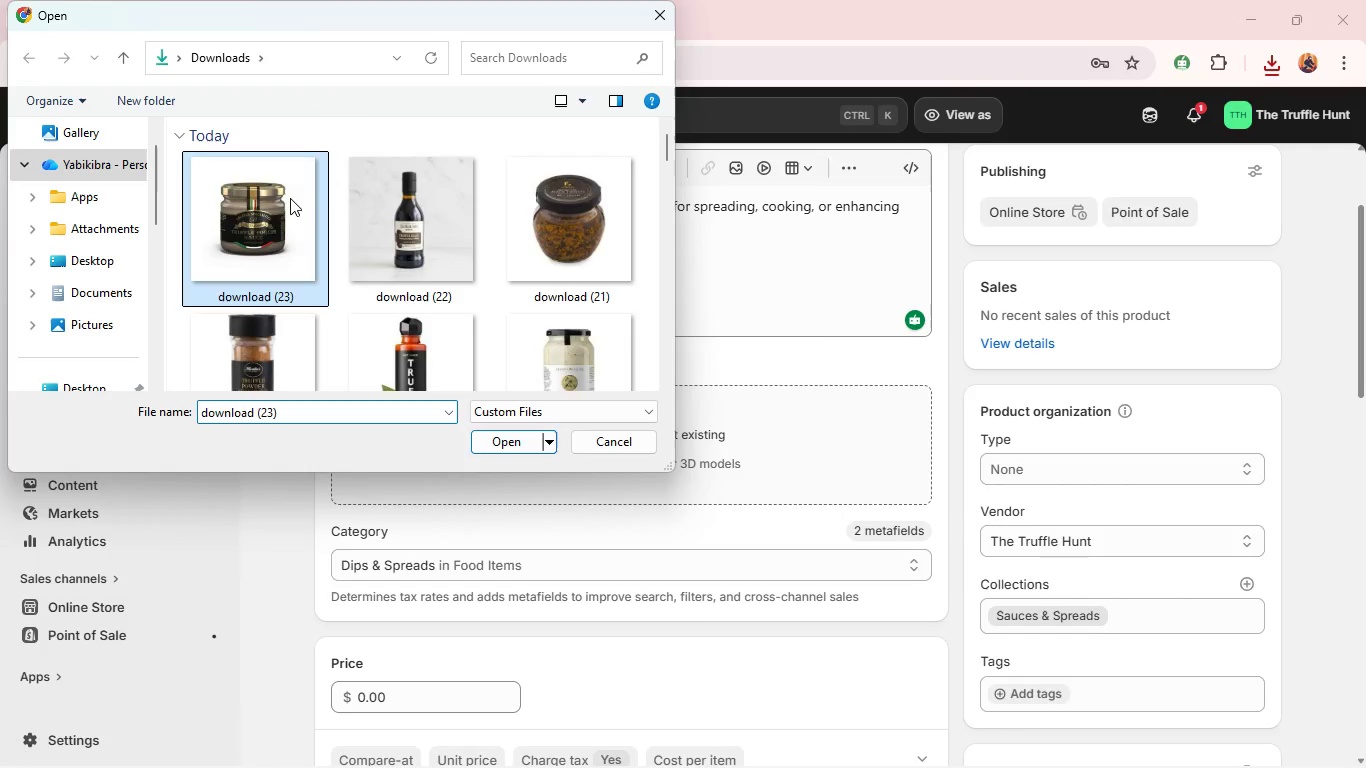 
left_click([290, 198])
 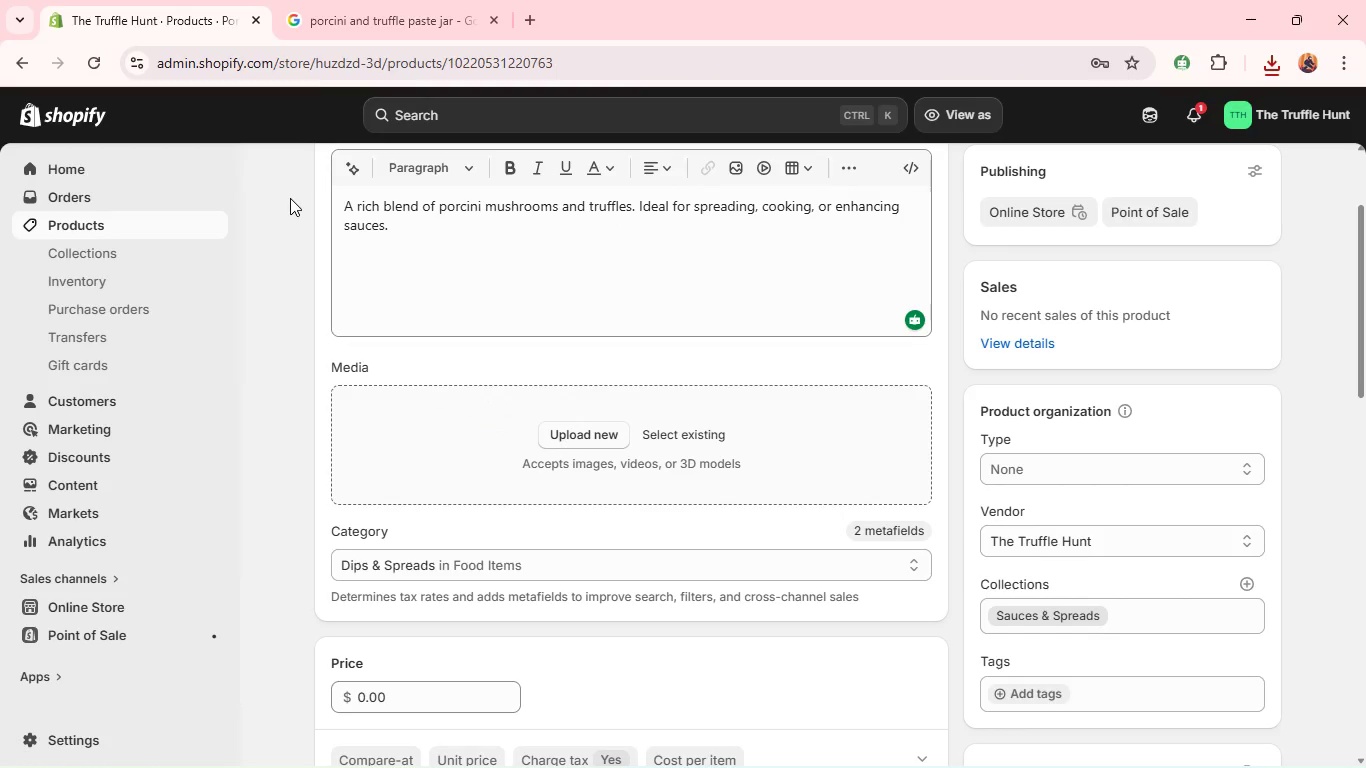 
key(Enter)
 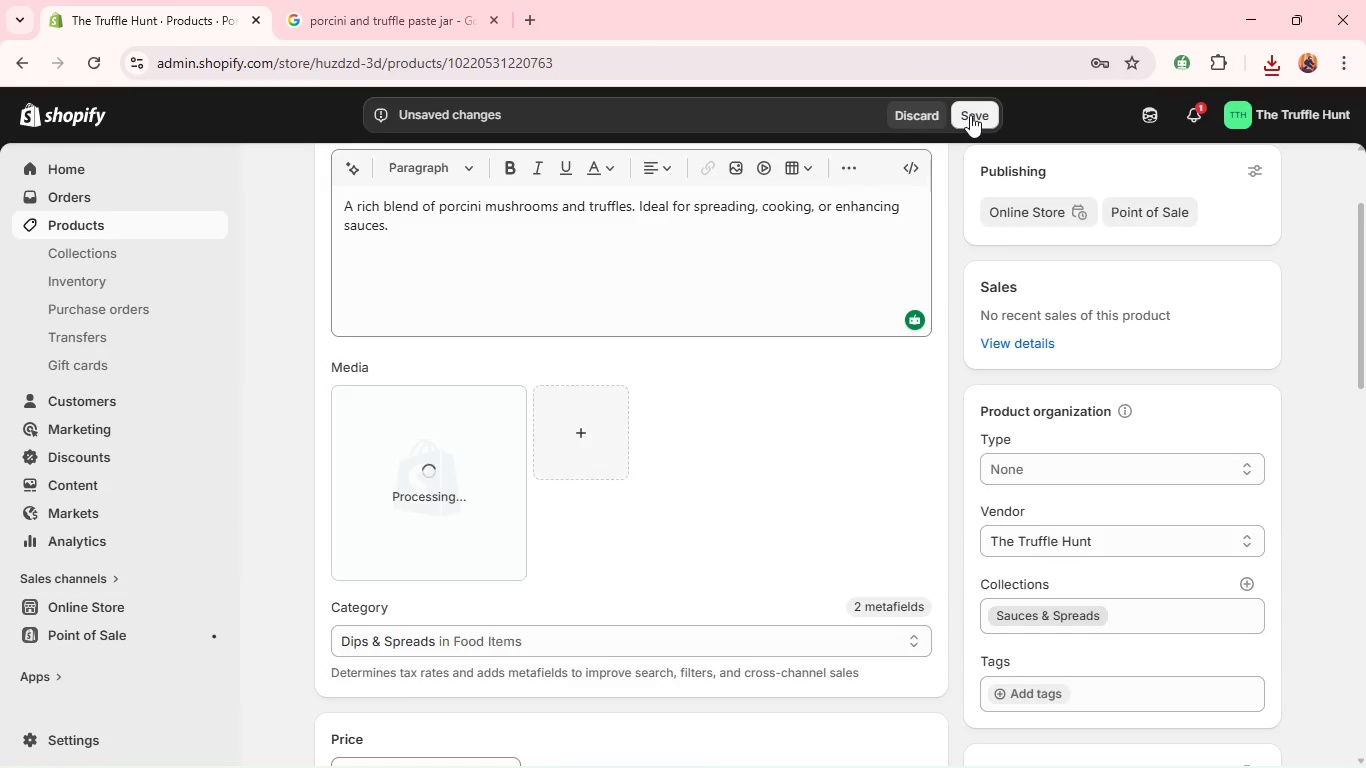 
wait(6.78)
 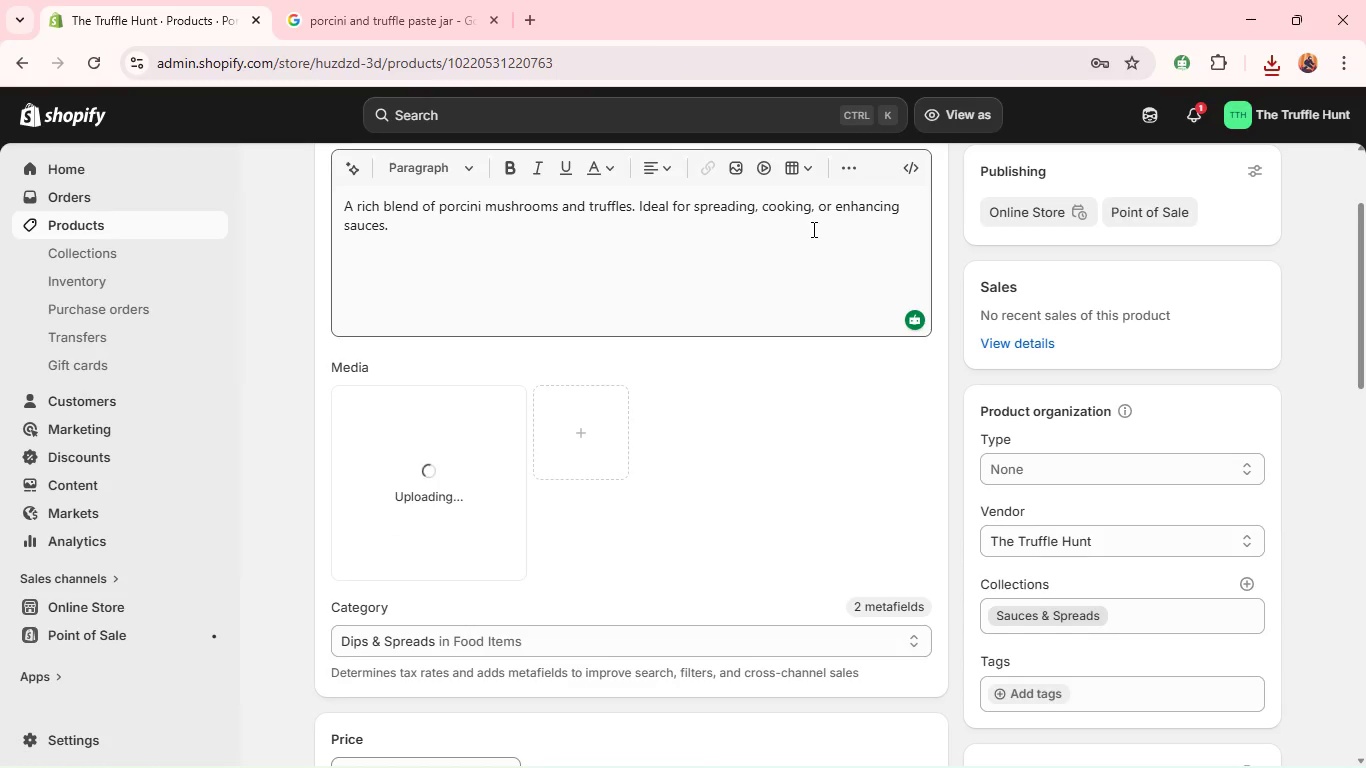 
left_click([970, 115])
 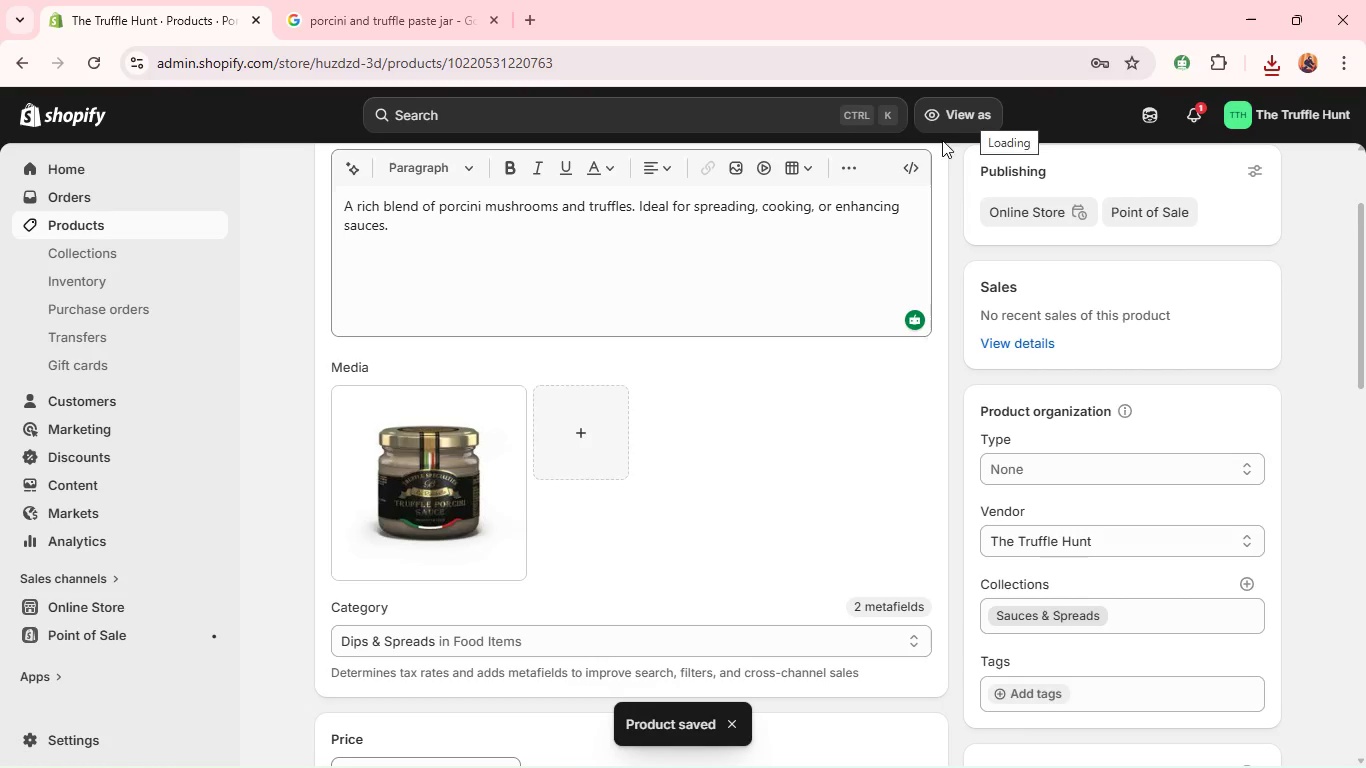 
left_click([479, 421])
 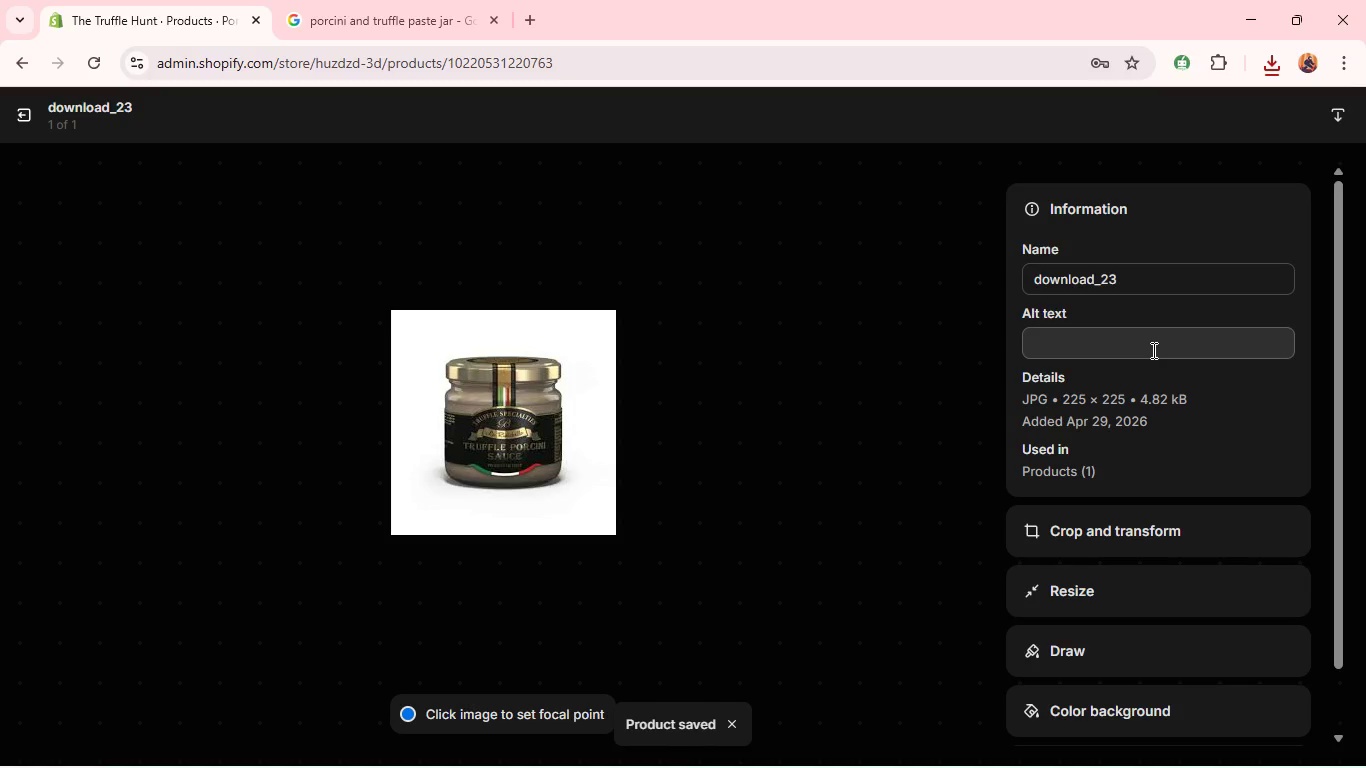 
left_click([1152, 350])
 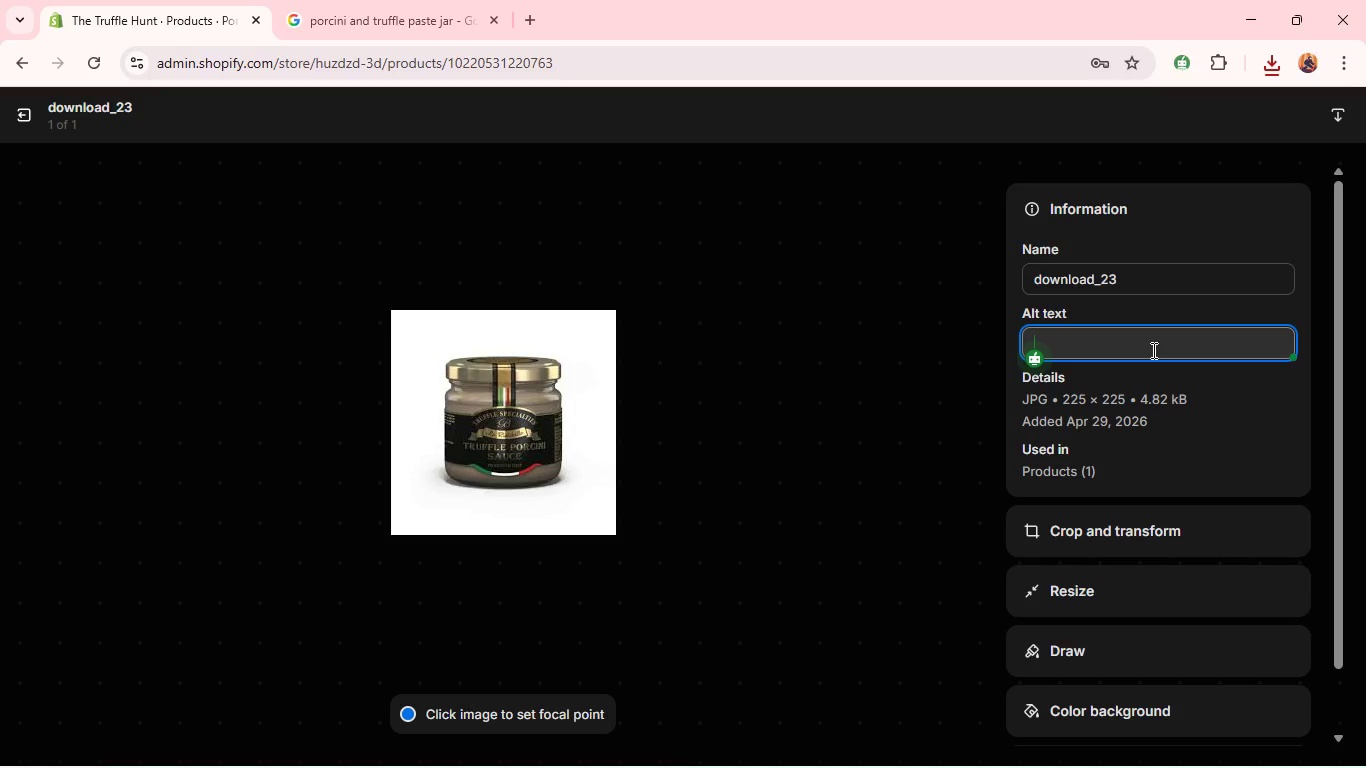 
type(Porcini and truffle ppaste jar)
 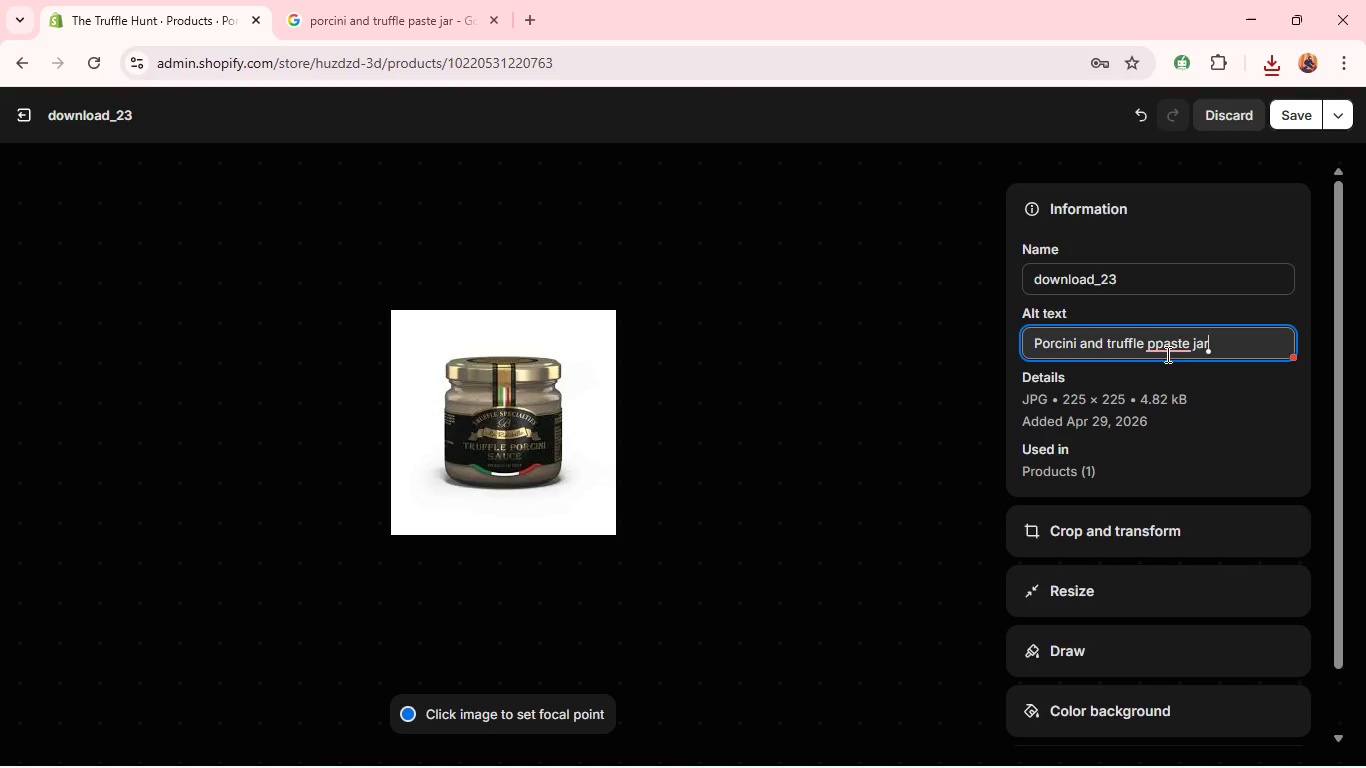 
left_click([1162, 353])
 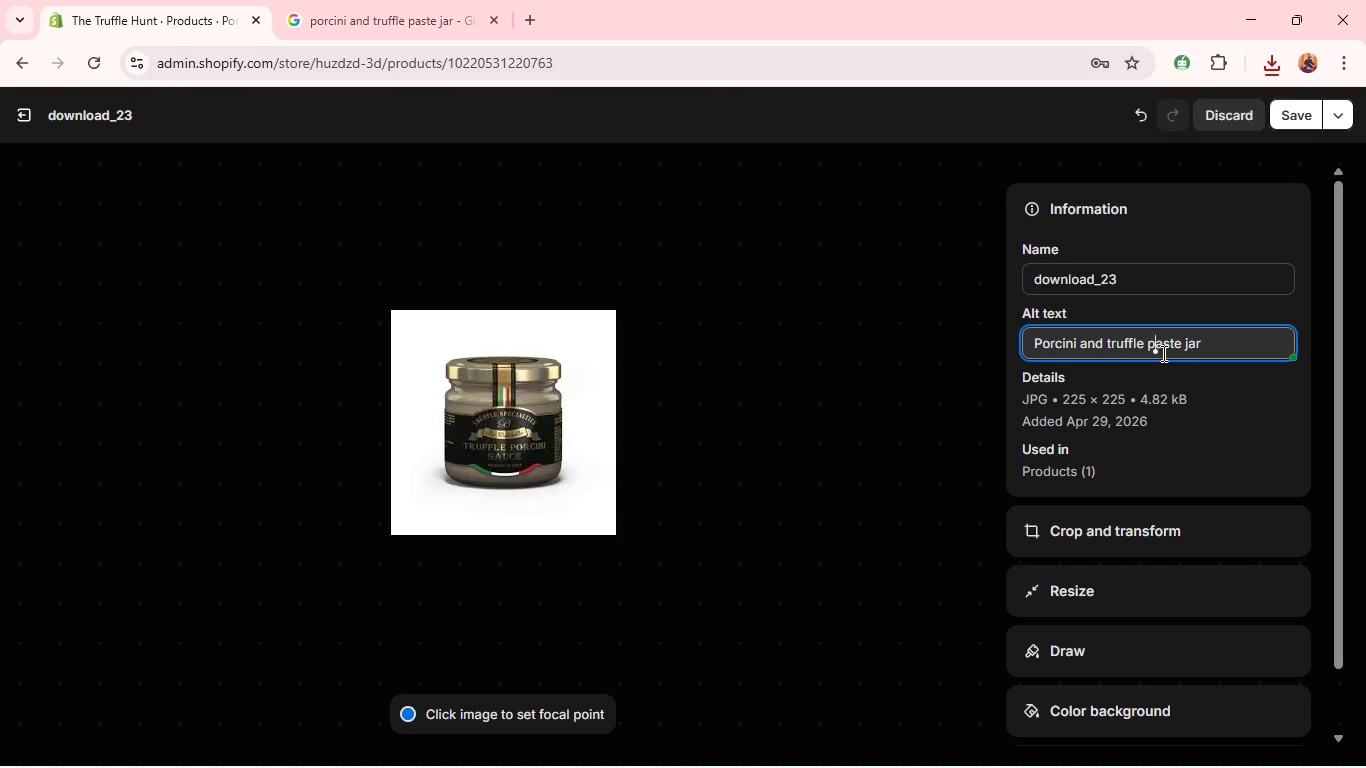 
key(Backspace)
 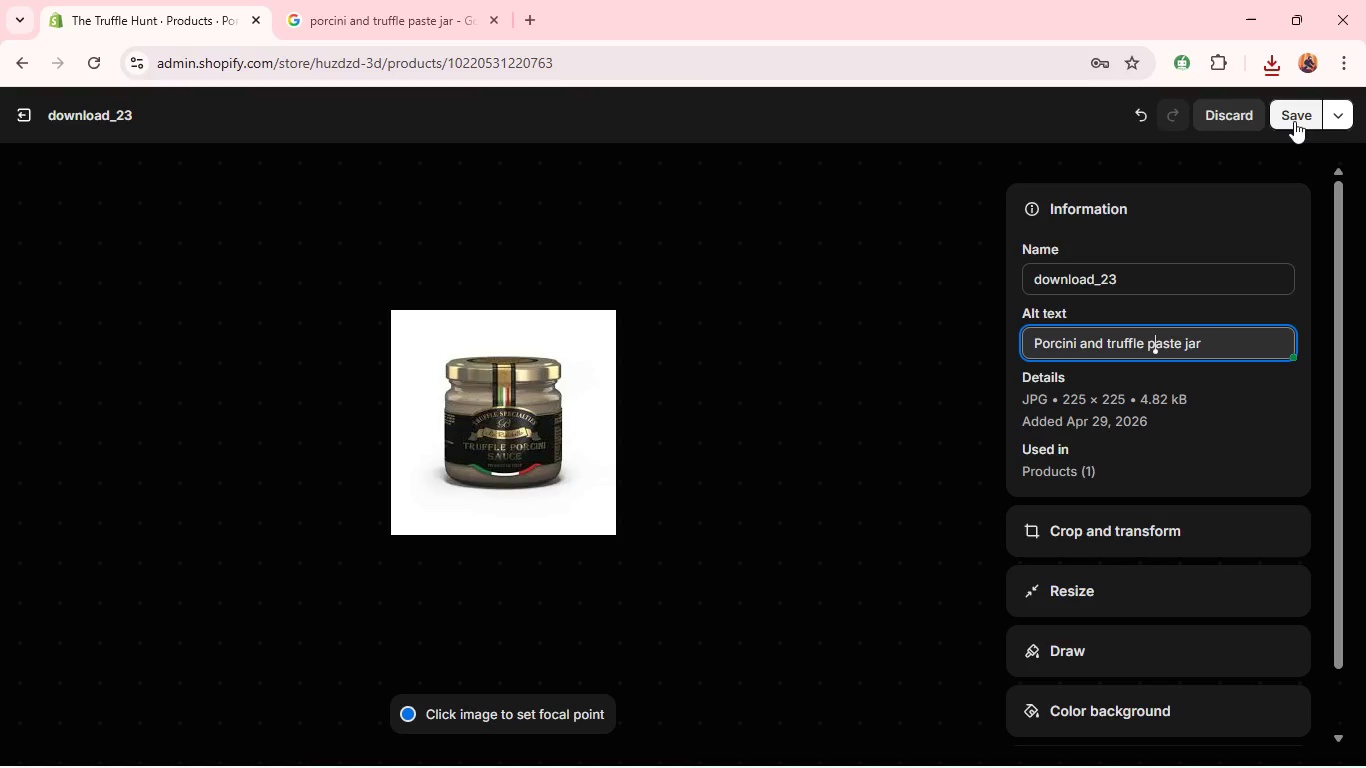 
left_click([1296, 117])
 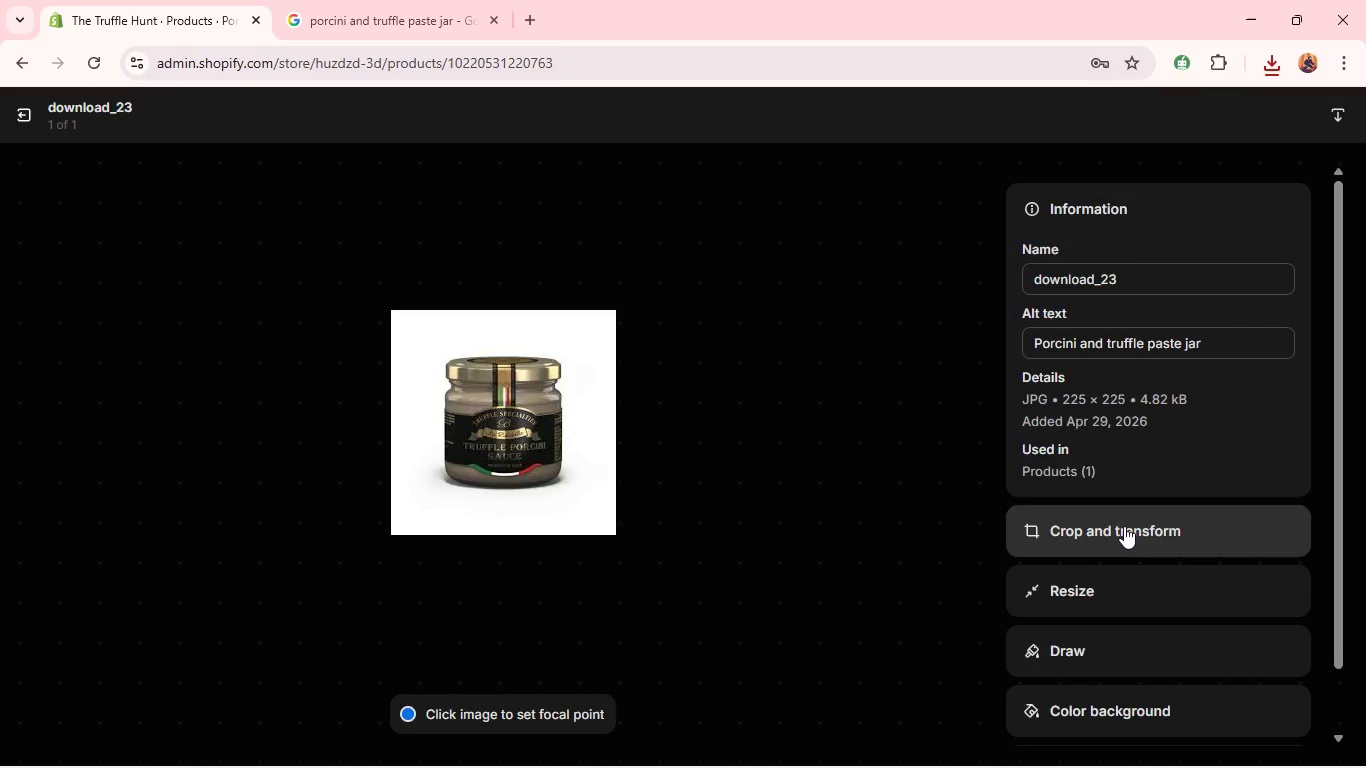 
left_click([1124, 526])
 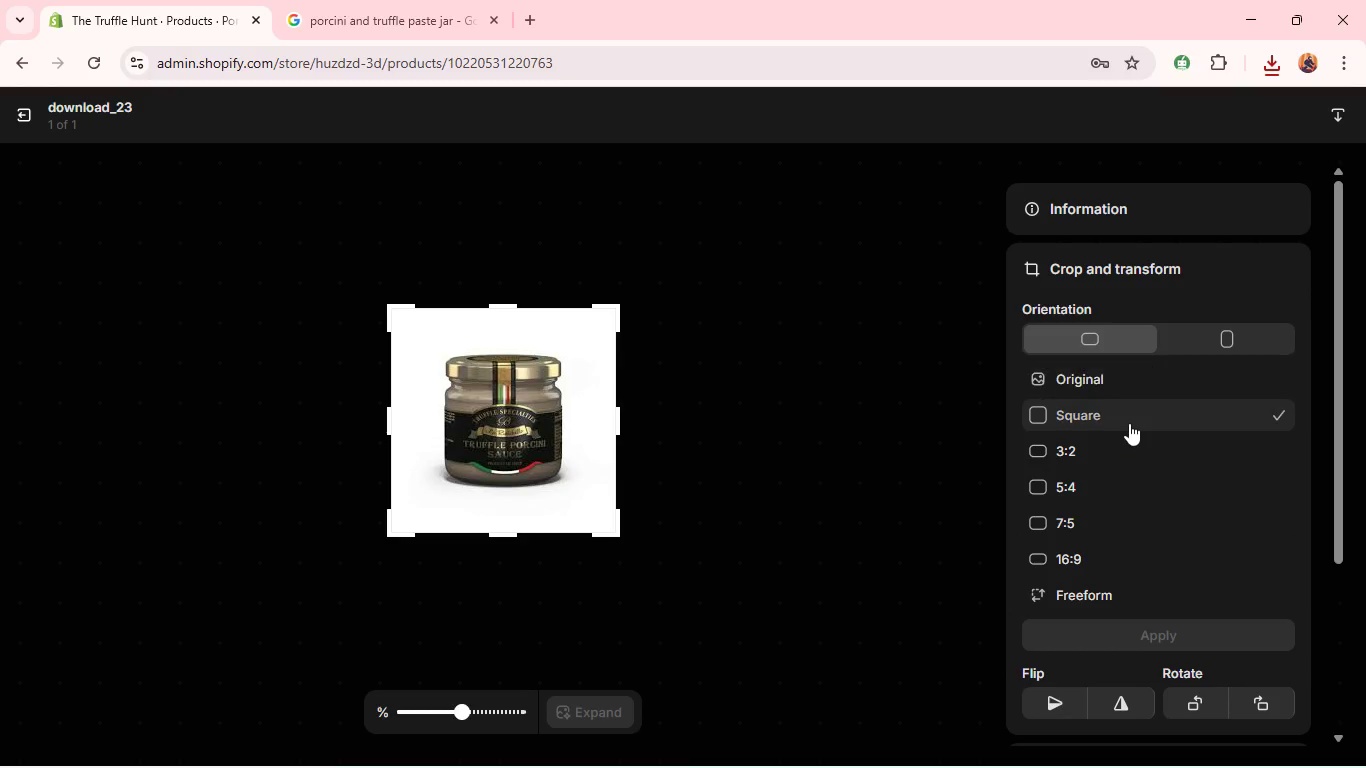 
left_click([1129, 423])
 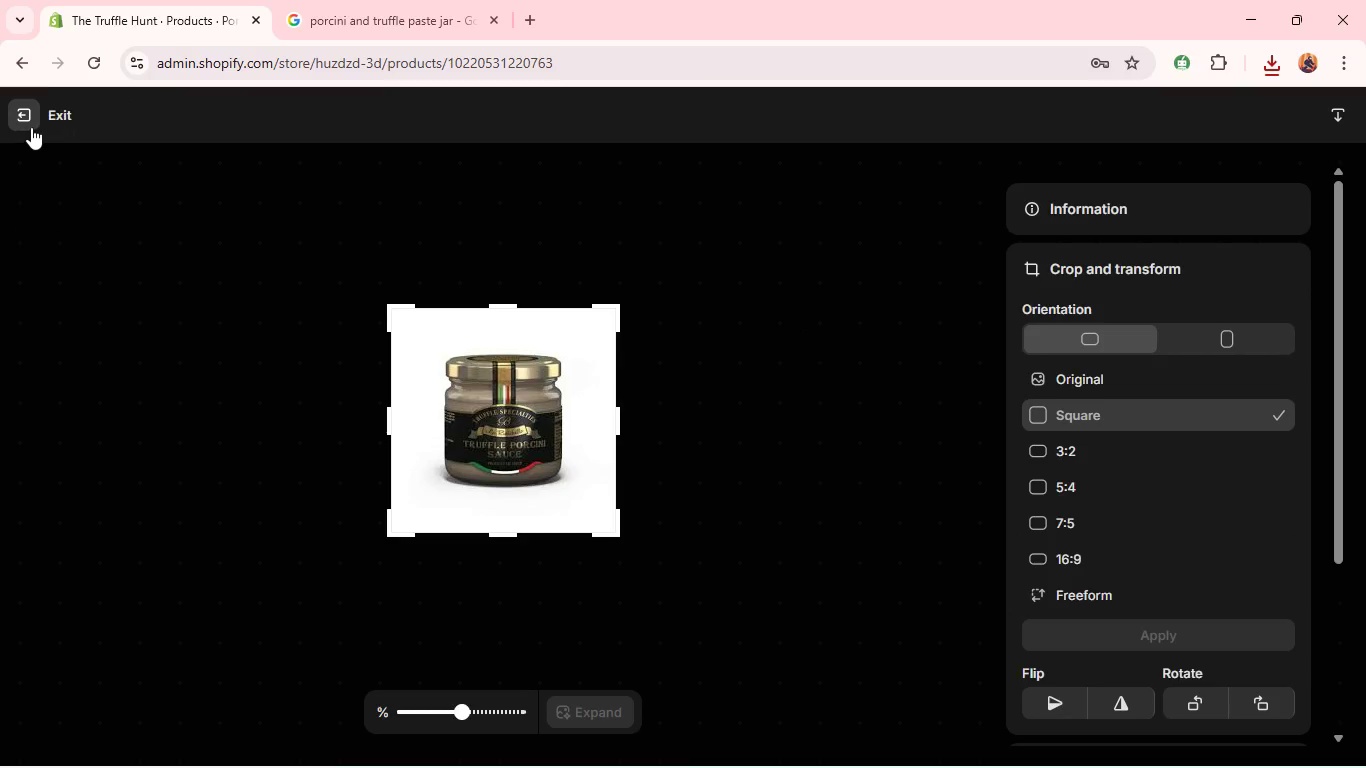 
left_click([31, 127])
 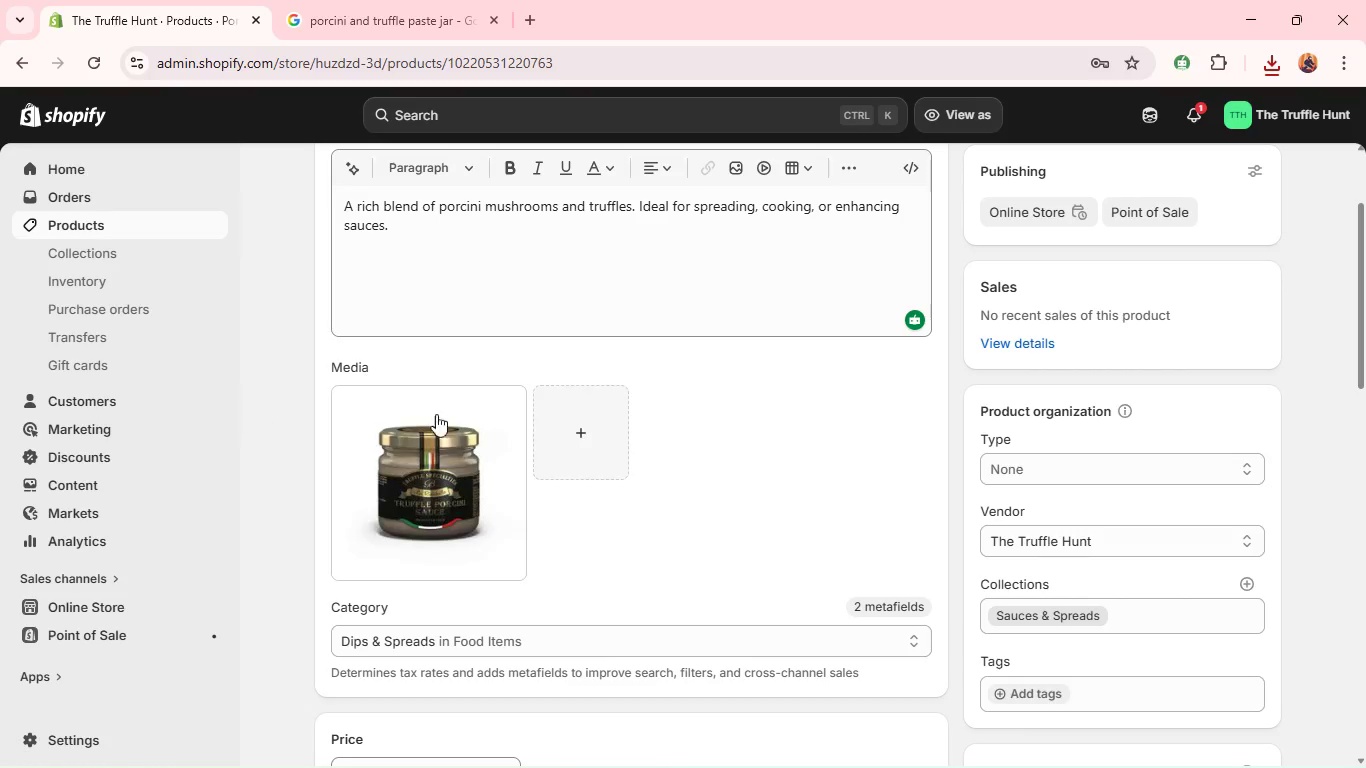 
mouse_move([451, 479])
 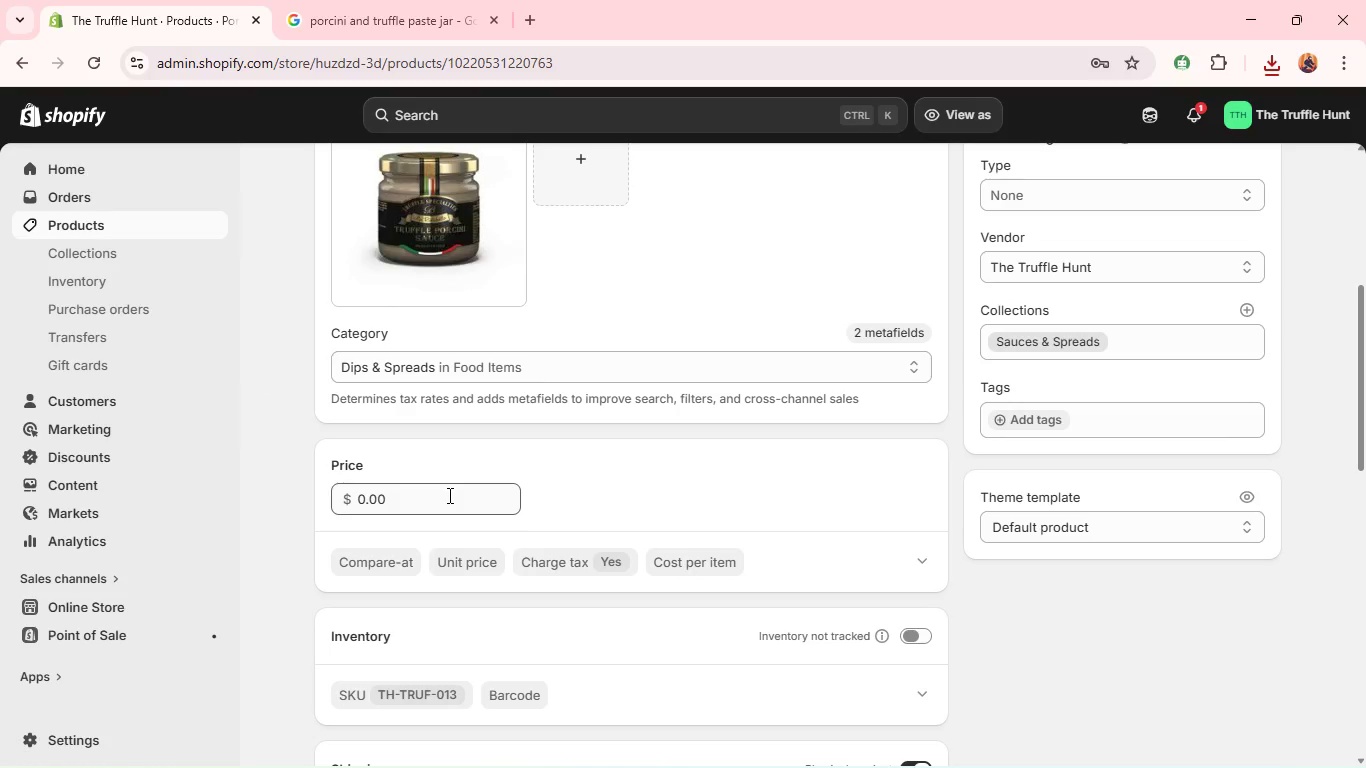 
double_click([448, 495])
 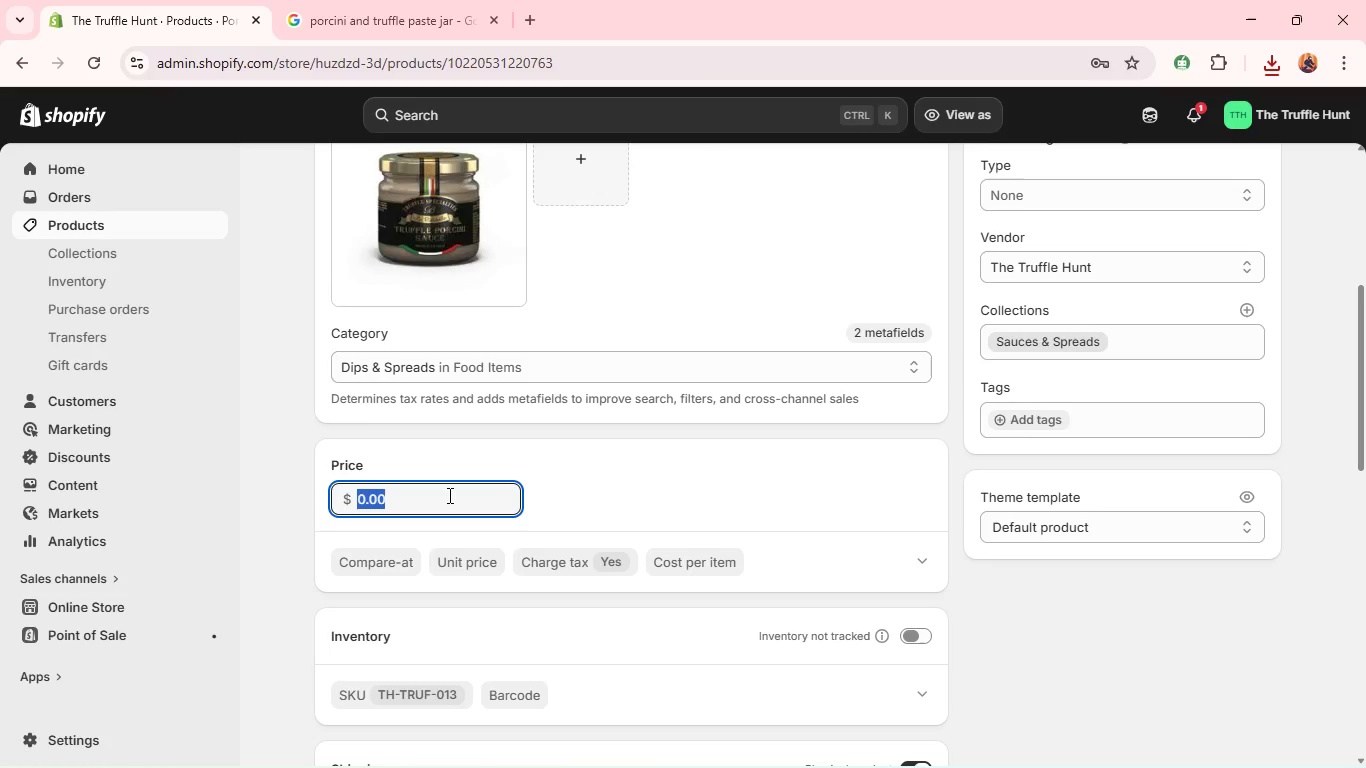 
triple_click([448, 495])
 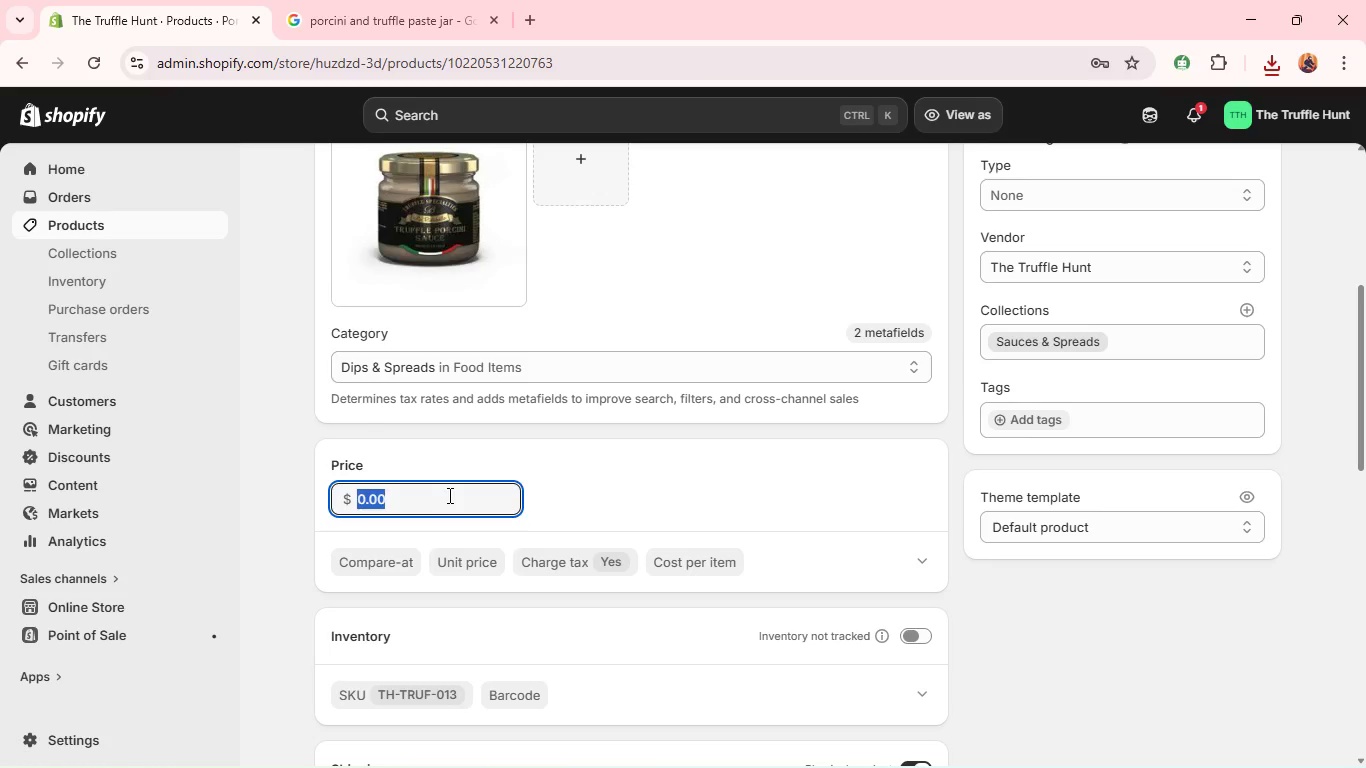 
type(24)
 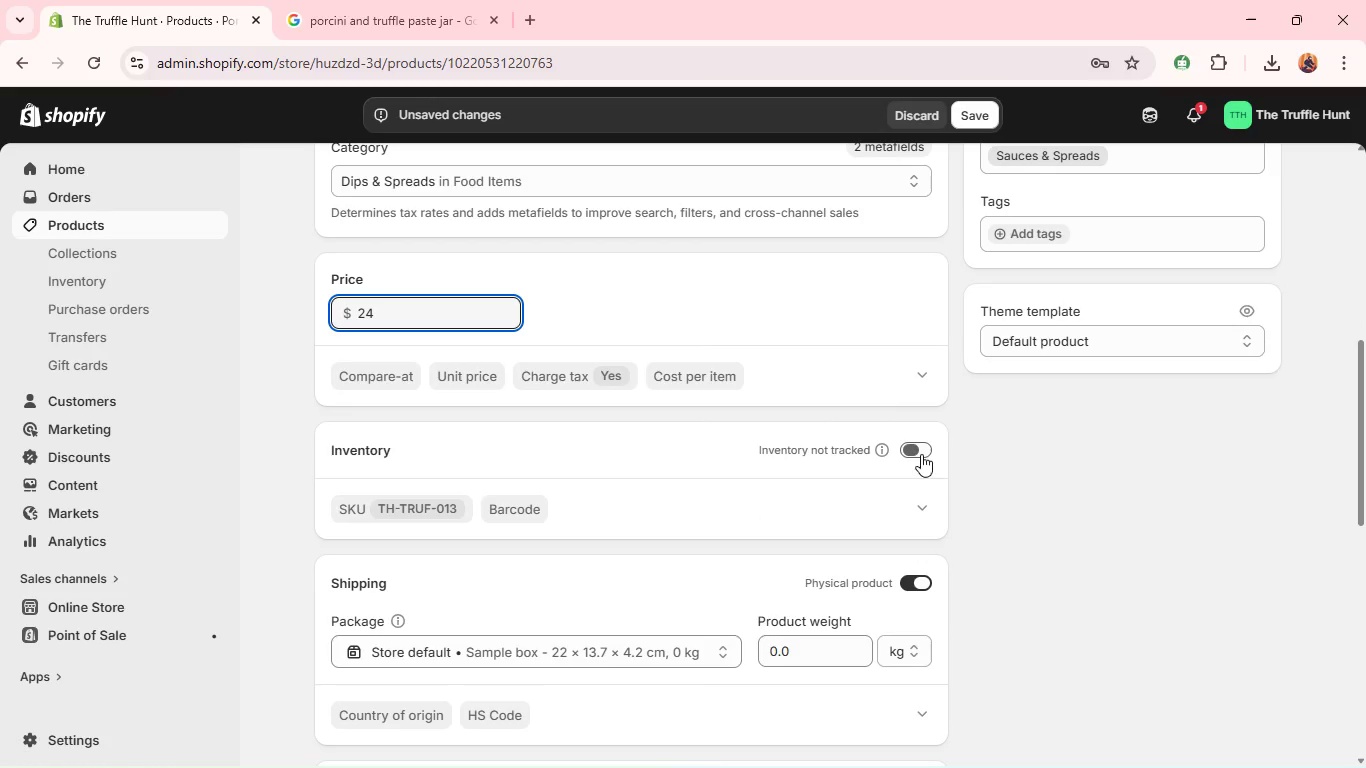 
left_click([918, 453])
 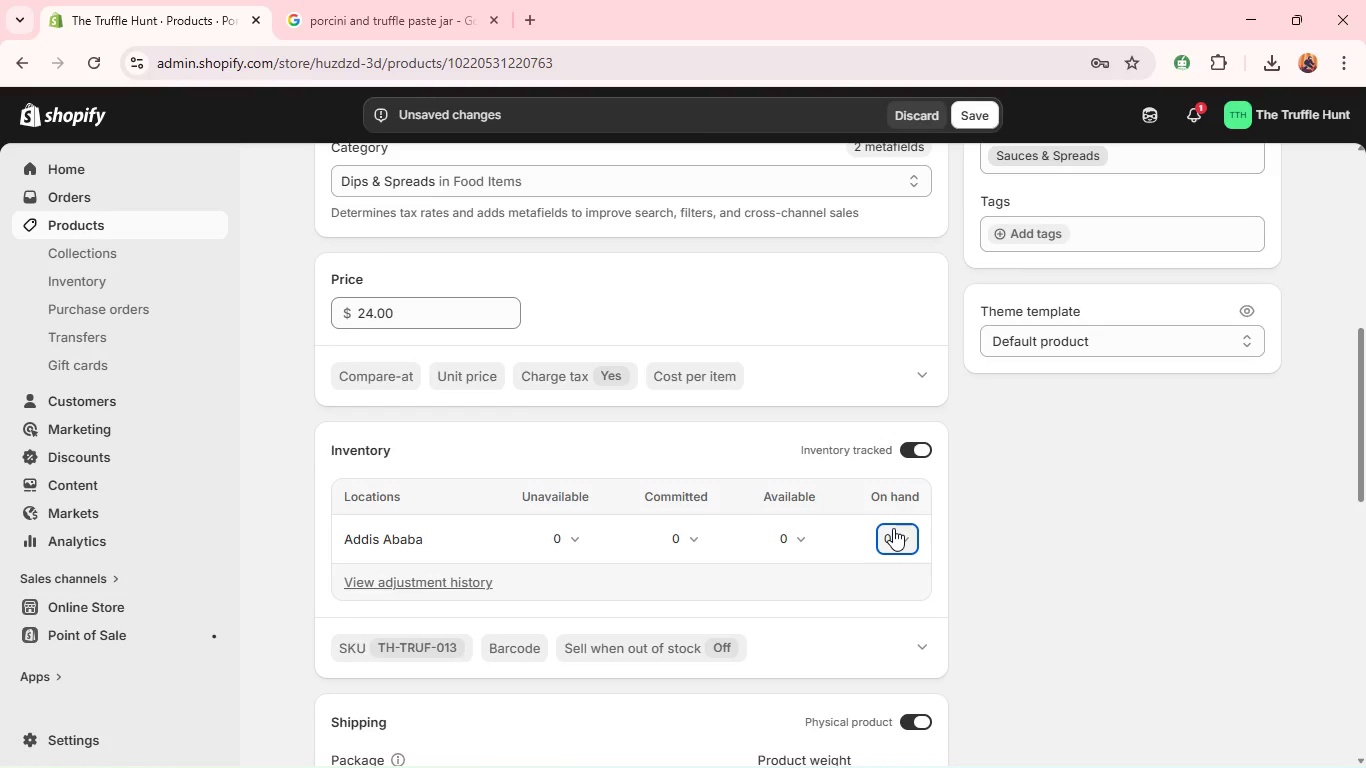 
left_click([893, 528])
 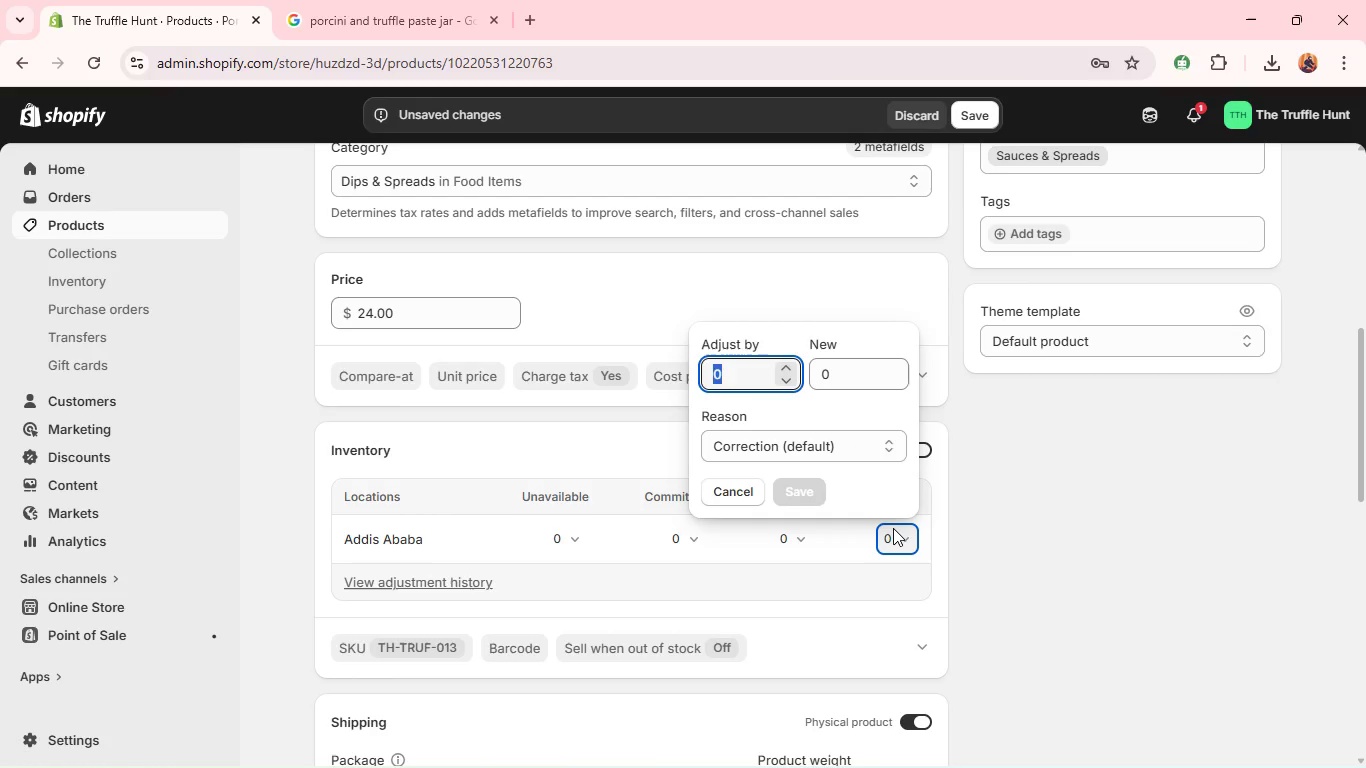 
type(100)
key(Backspace)
type(100)
 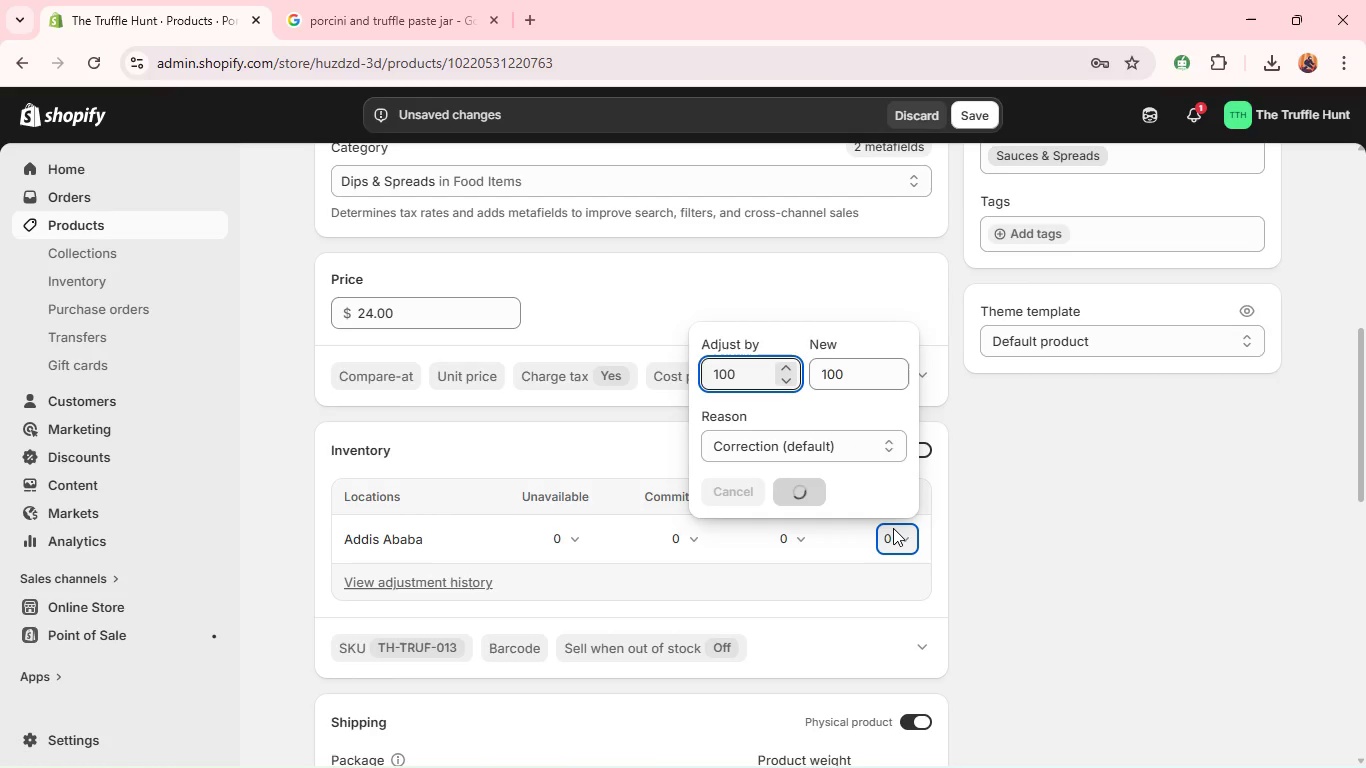 
key(Enter)
 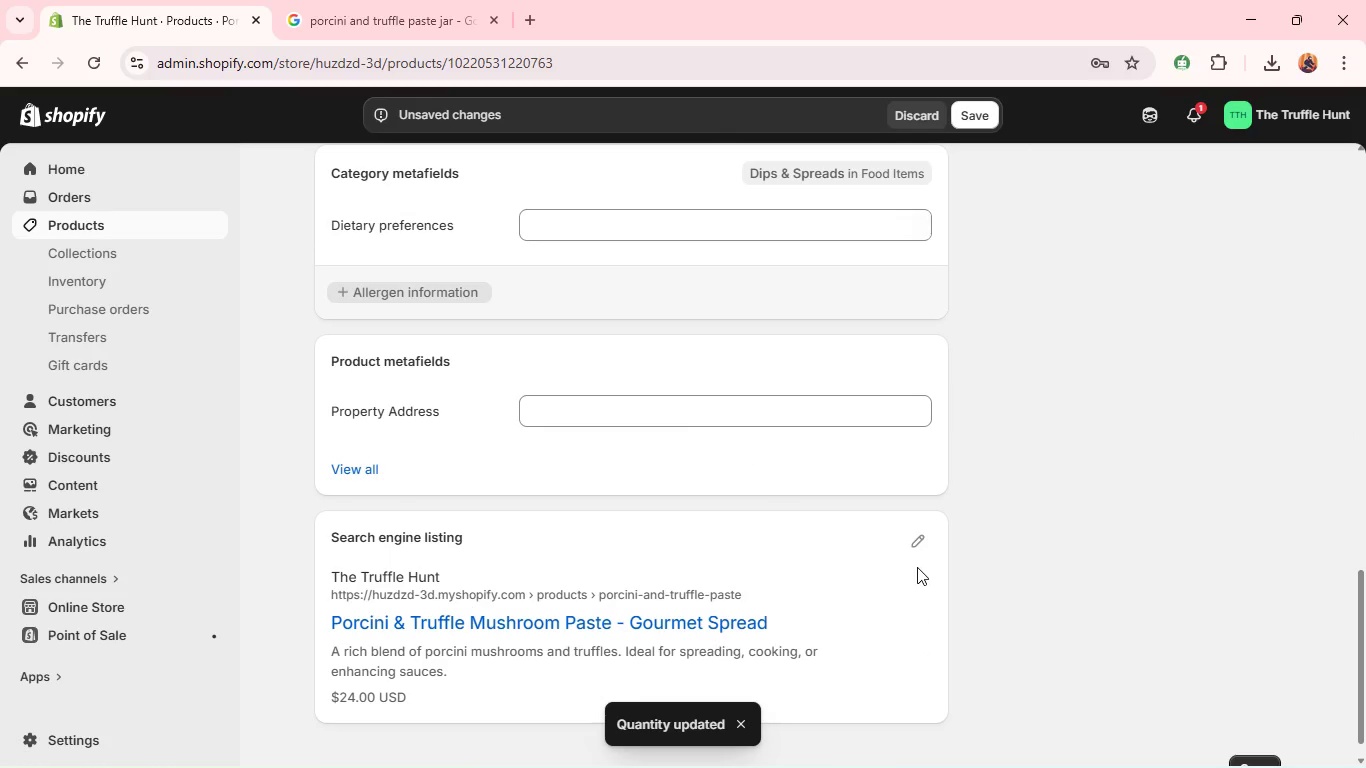 
wait(5.3)
 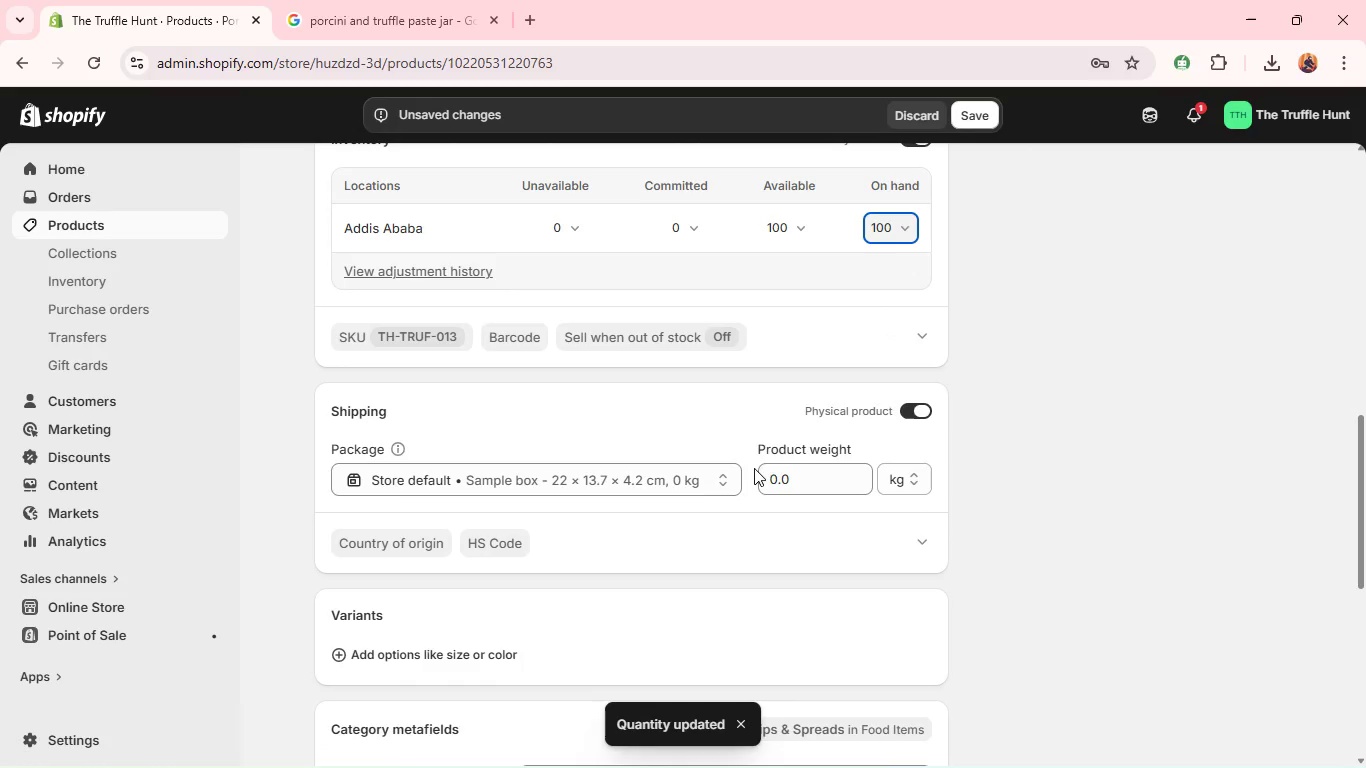 
left_click([907, 544])
 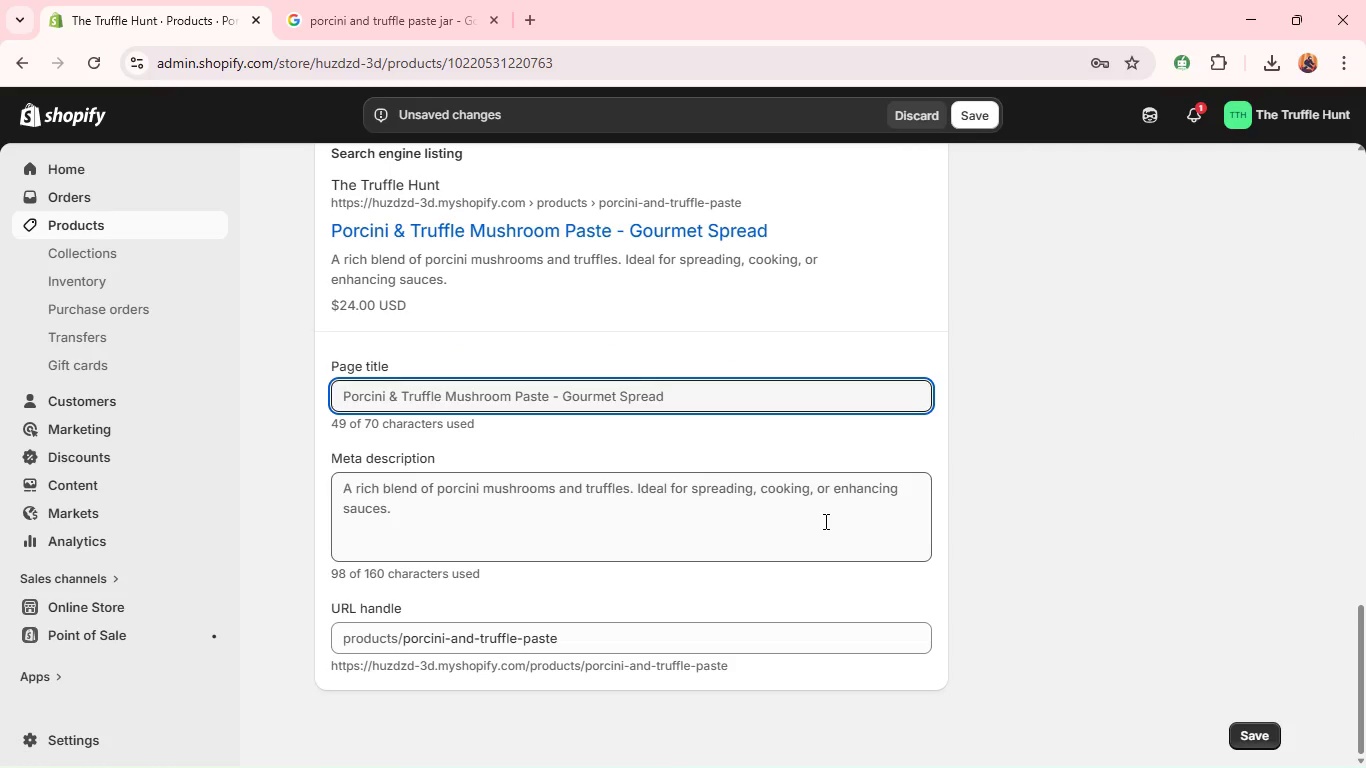 
left_click([824, 521])
 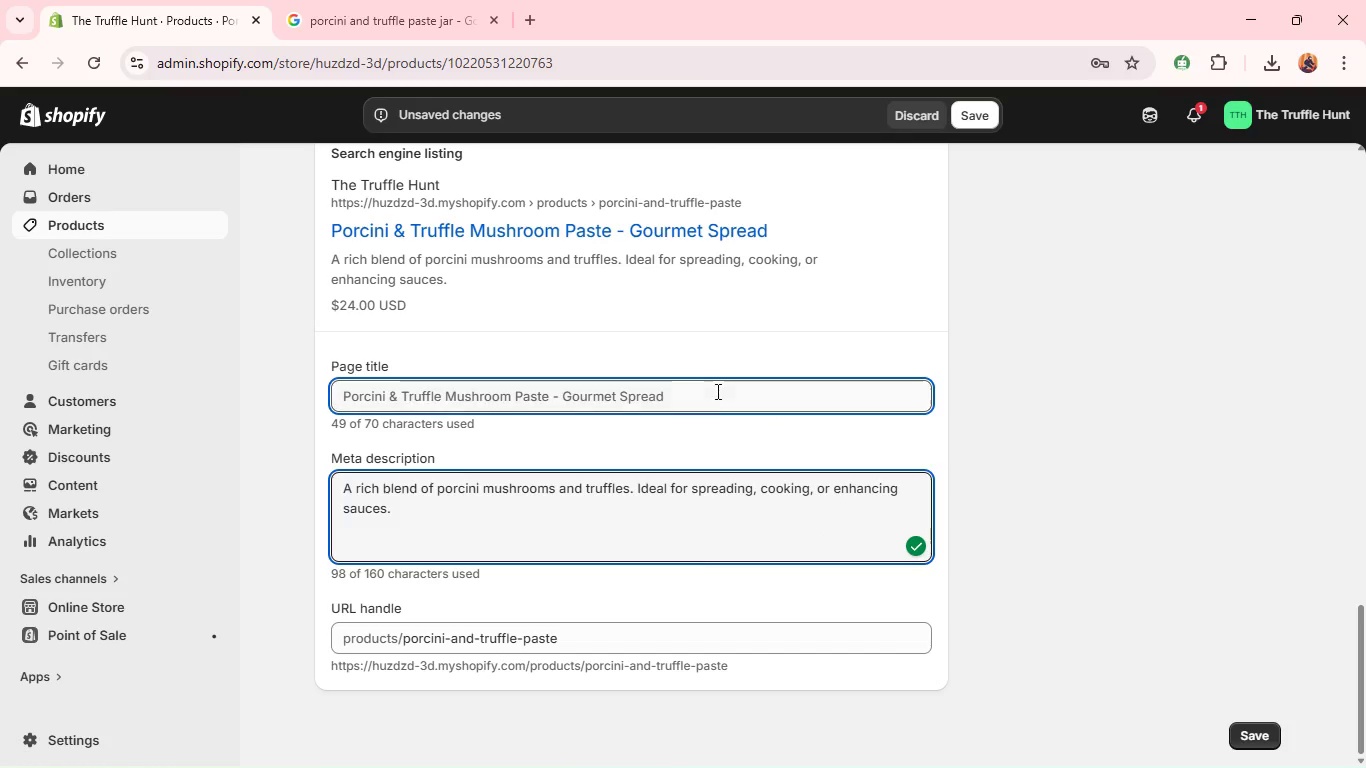 
wait(5.24)
 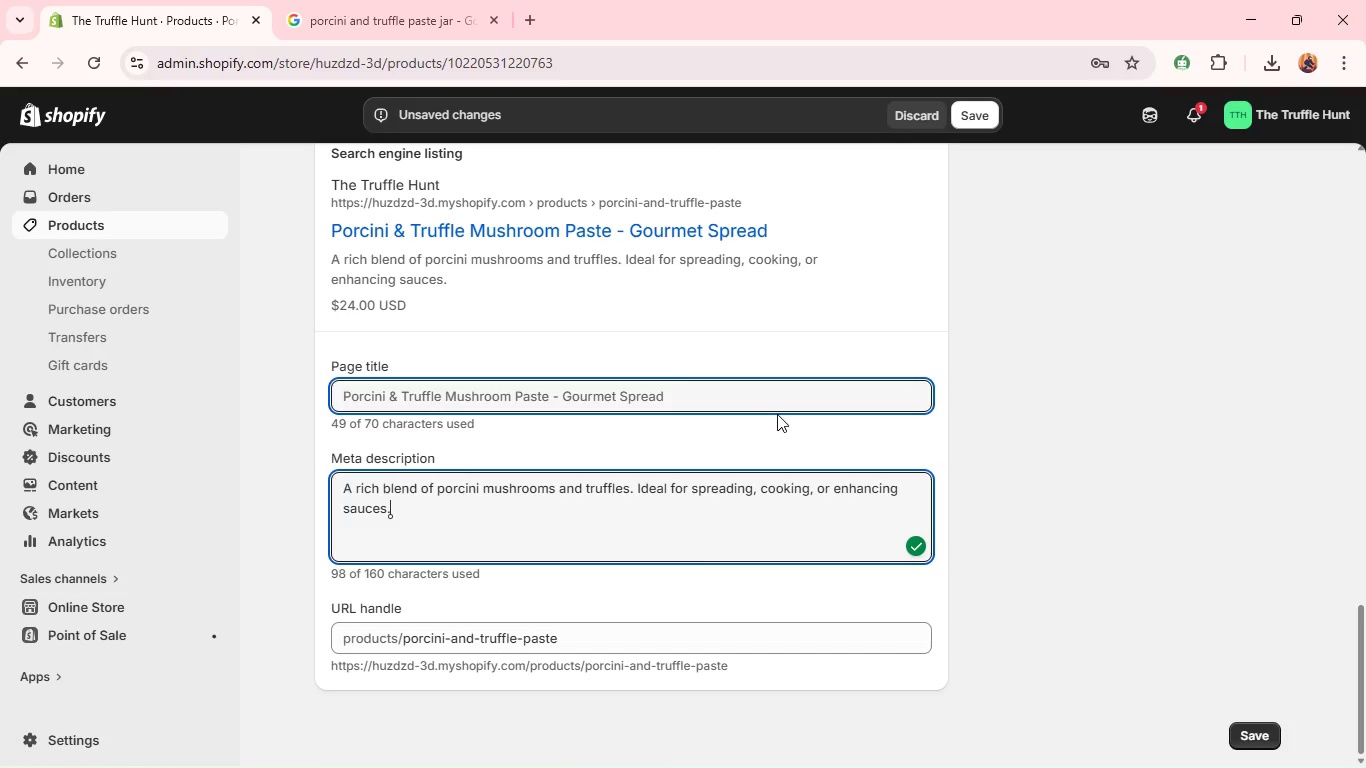 
double_click([715, 394])
 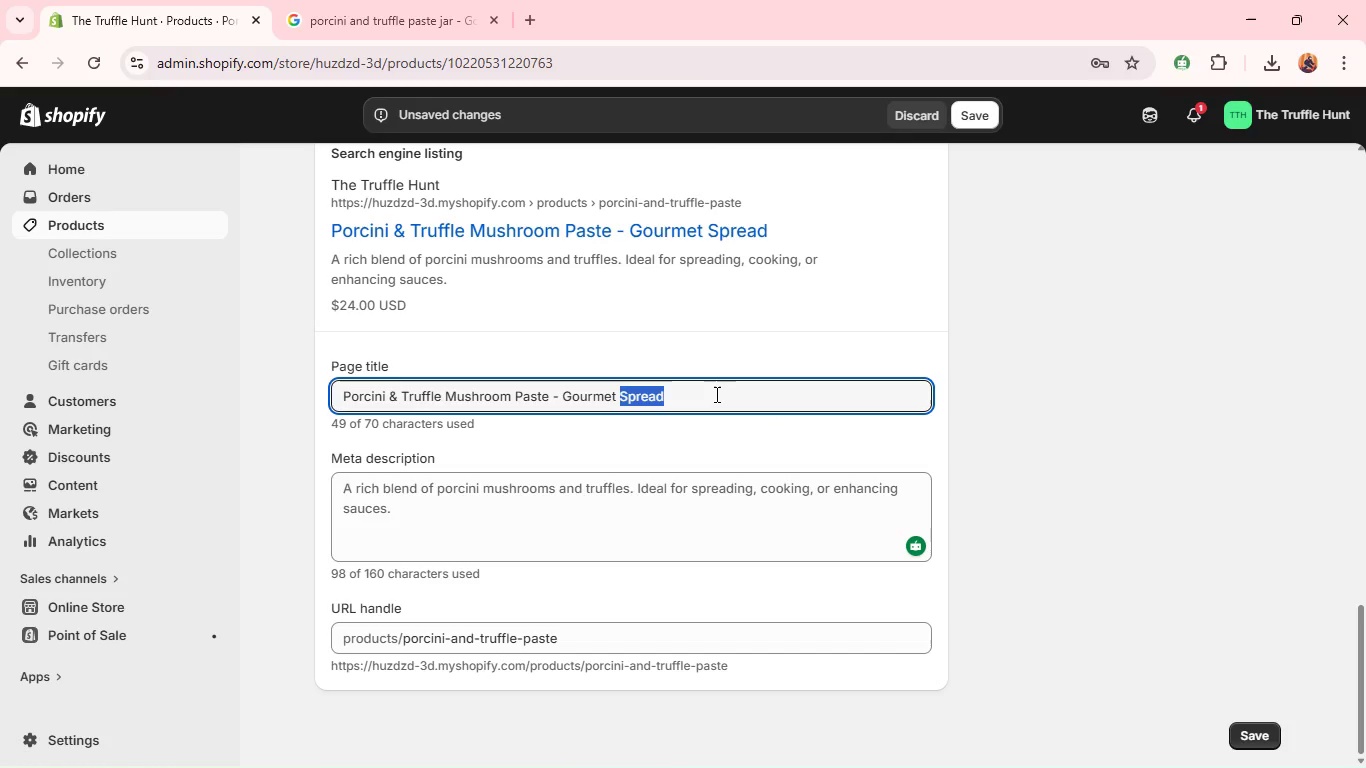 
double_click([715, 394])
 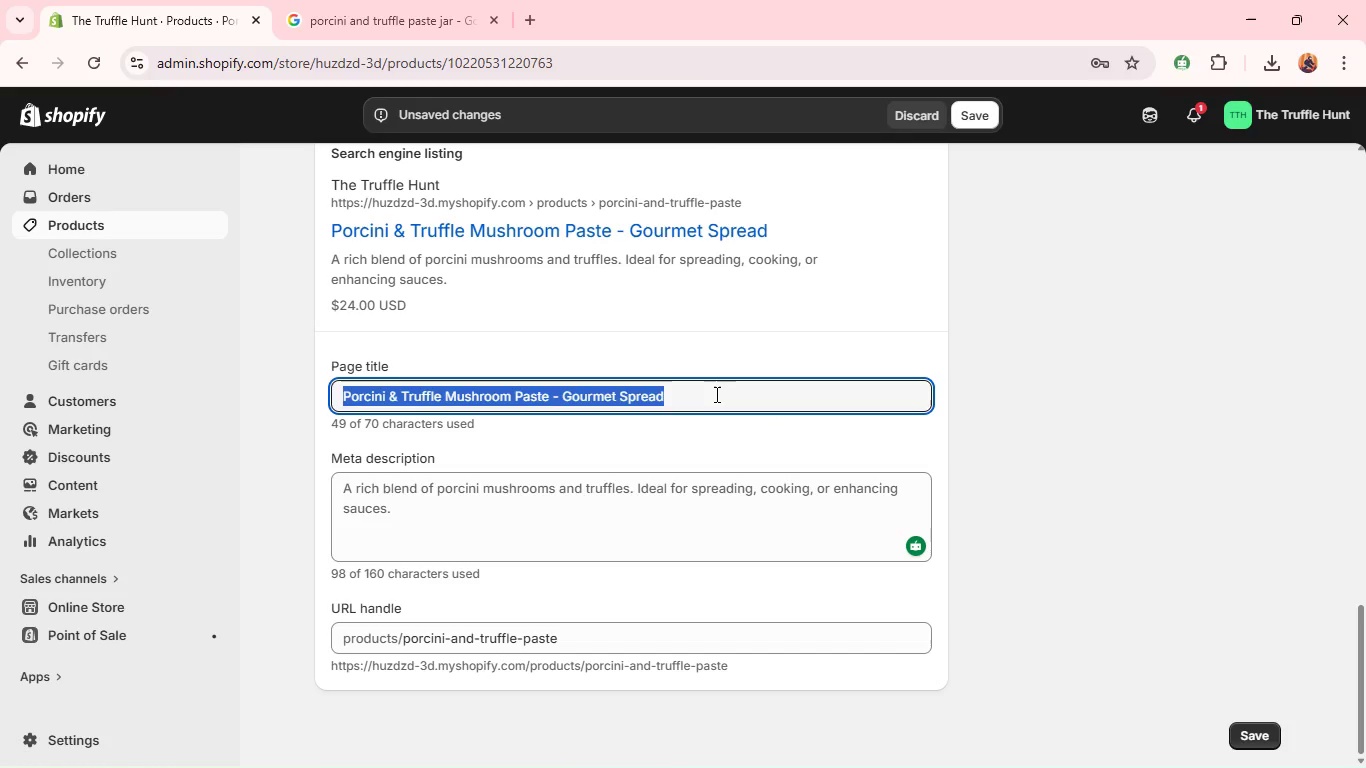 
triple_click([715, 394])
 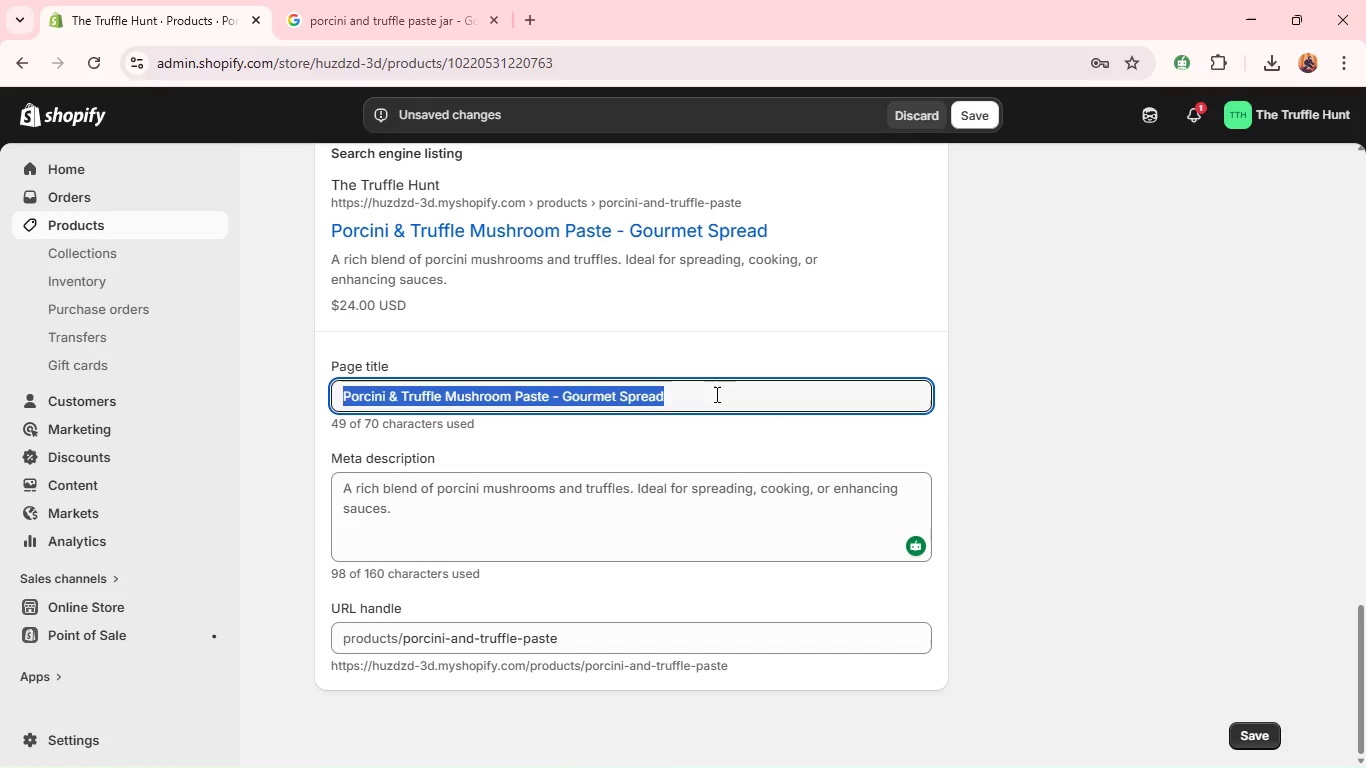 
type(Porcinin Truffle Paste - Gourmw)
key(Backspace)
key(Backspace)
type(et )
key(Backspace)
key(Backspace)
key(Backspace)
type(mer)
key(Backspace)
type(t Spread )
 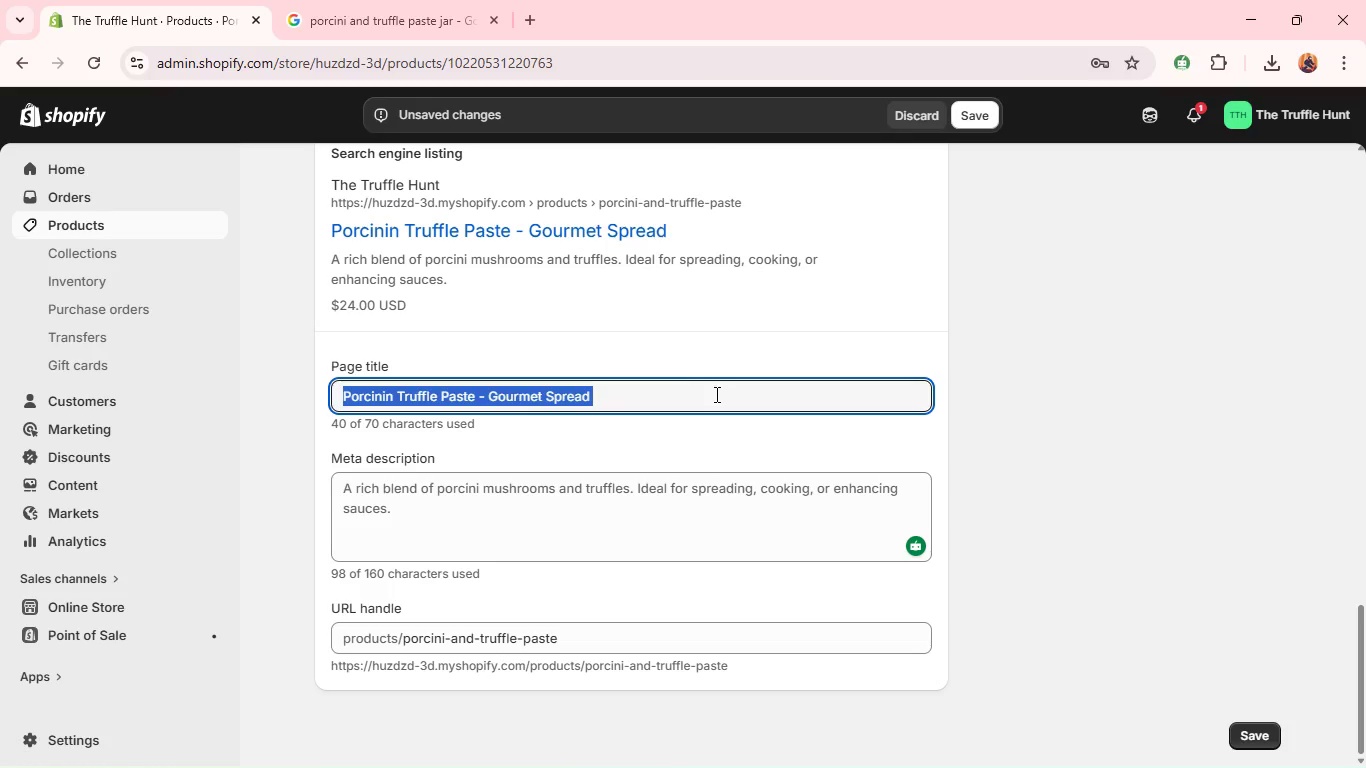 
key(Control+A)
 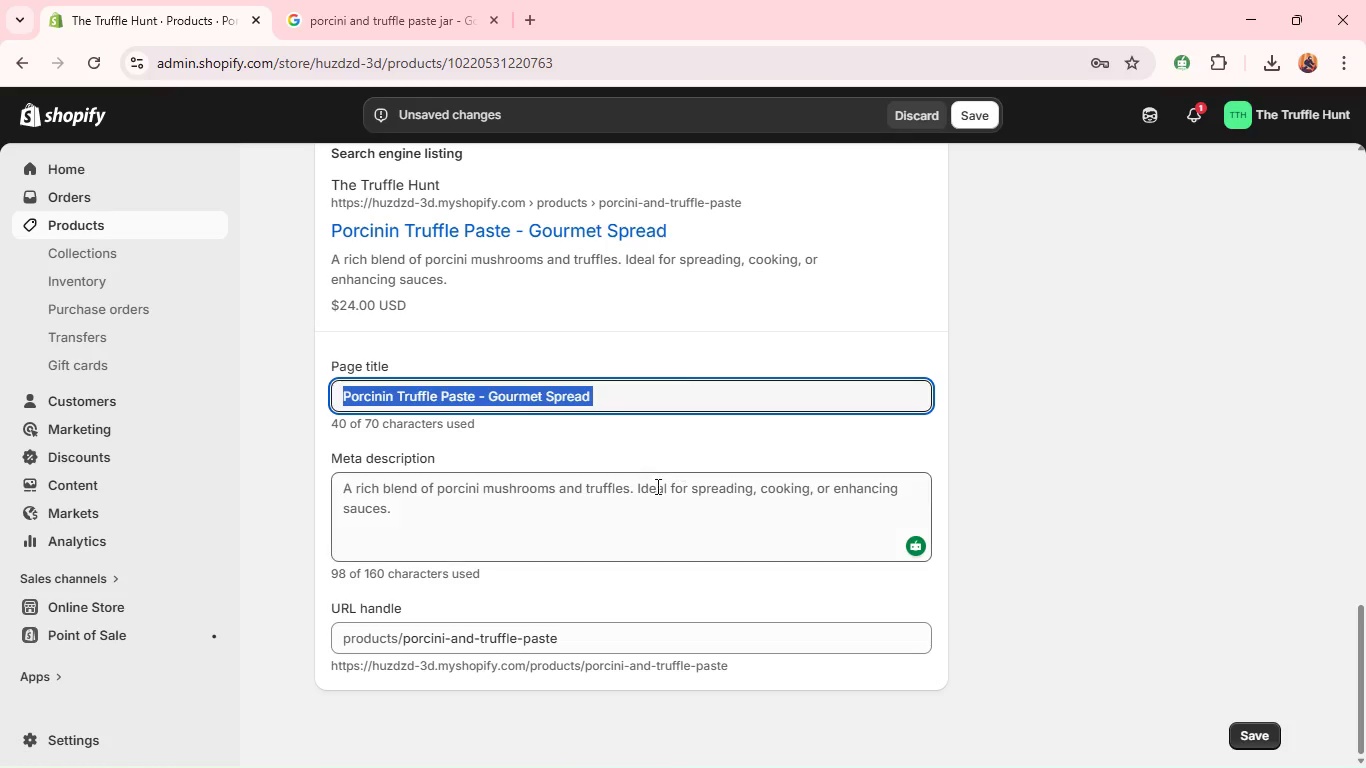 
key(Control+C)
 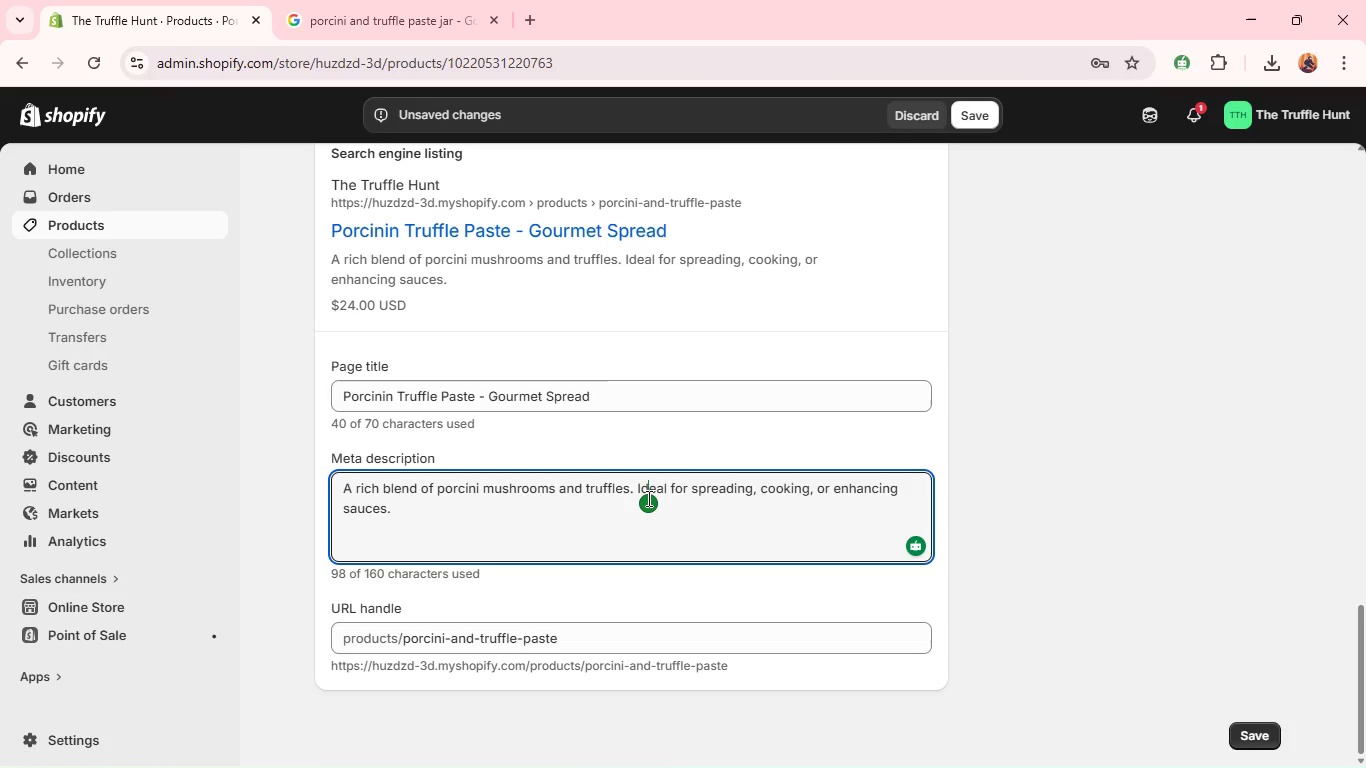 
left_click([647, 498])
 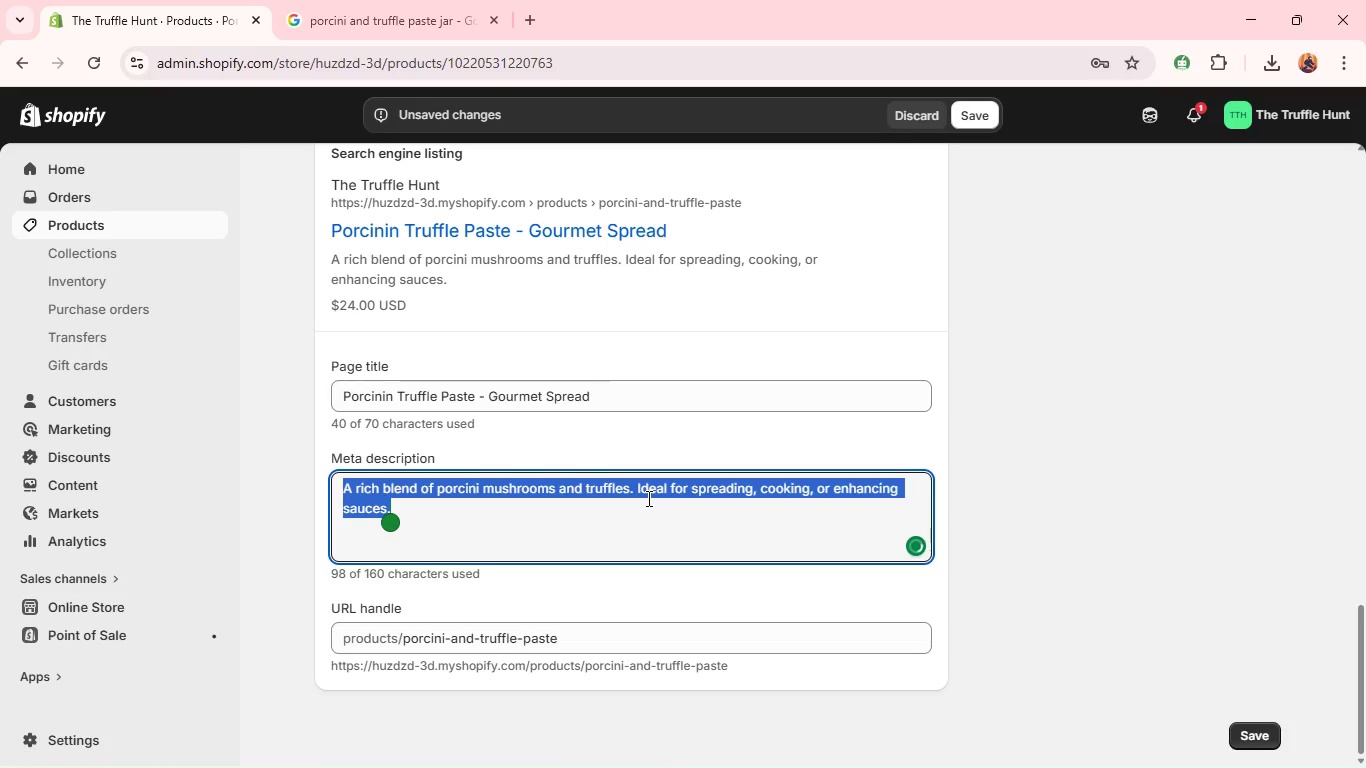 
key(Control+A)
 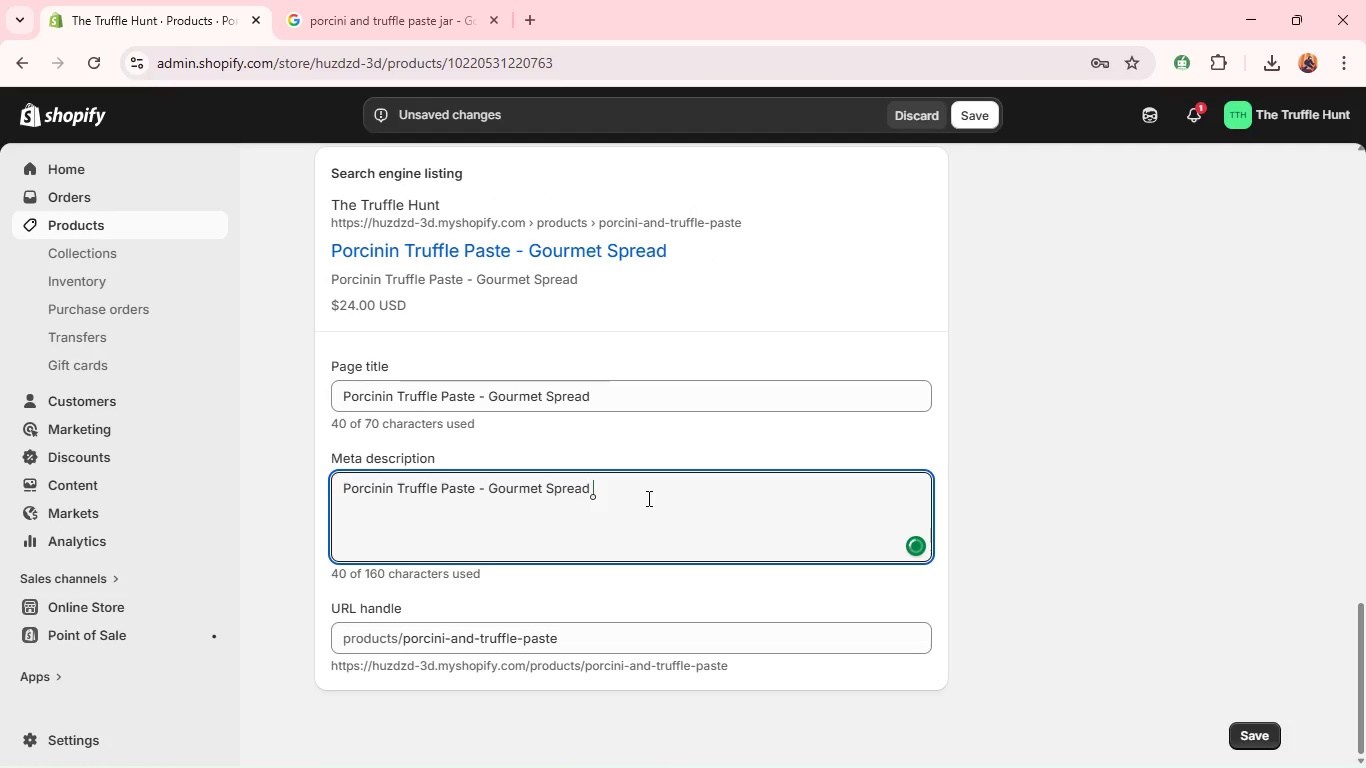 
key(Control+V)
 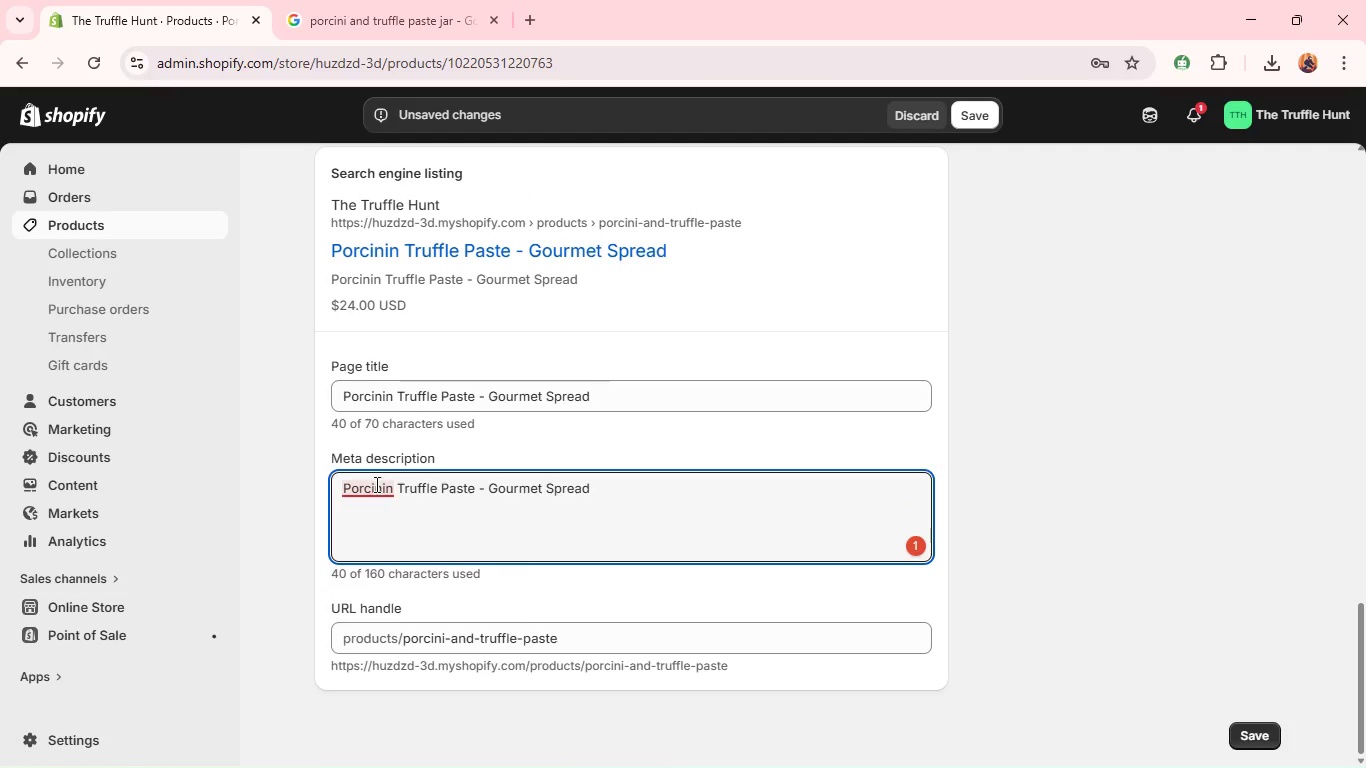 
left_click([375, 484])
 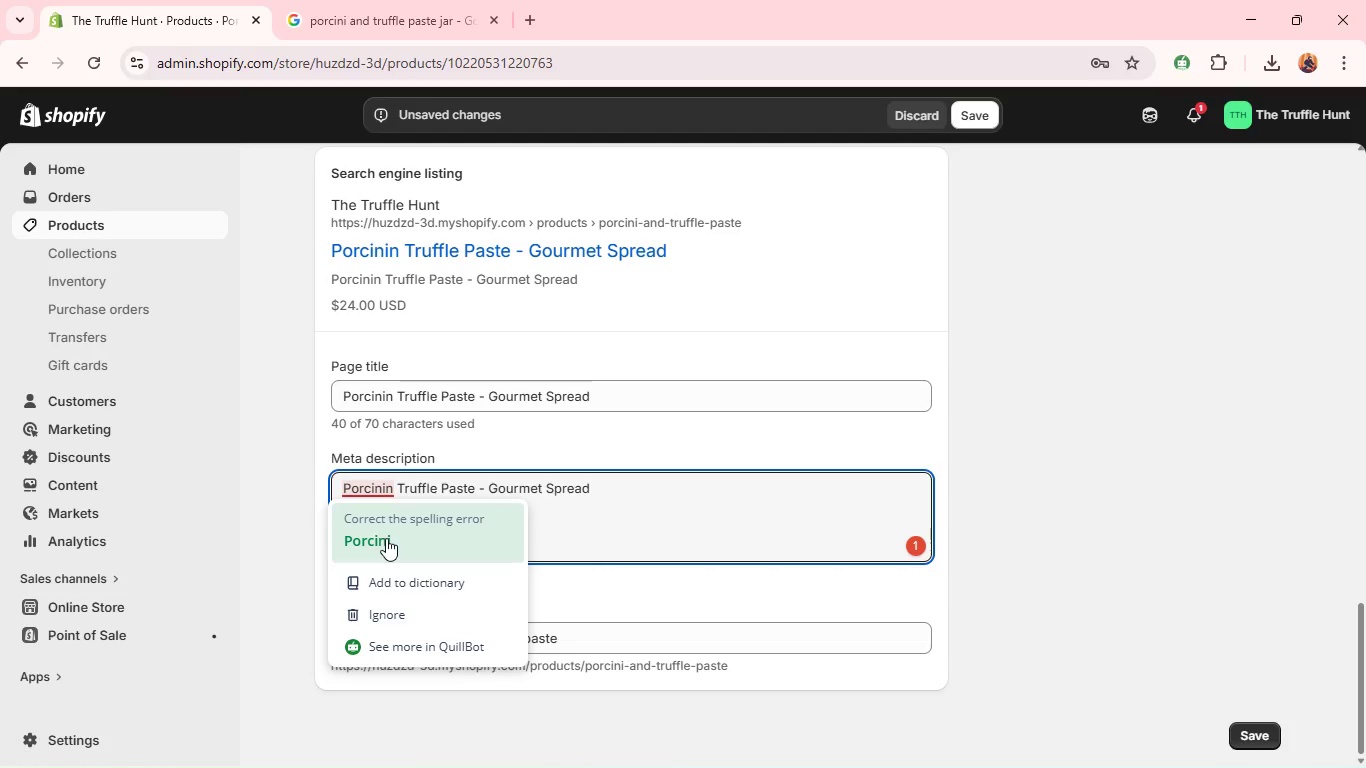 
left_click([385, 538])
 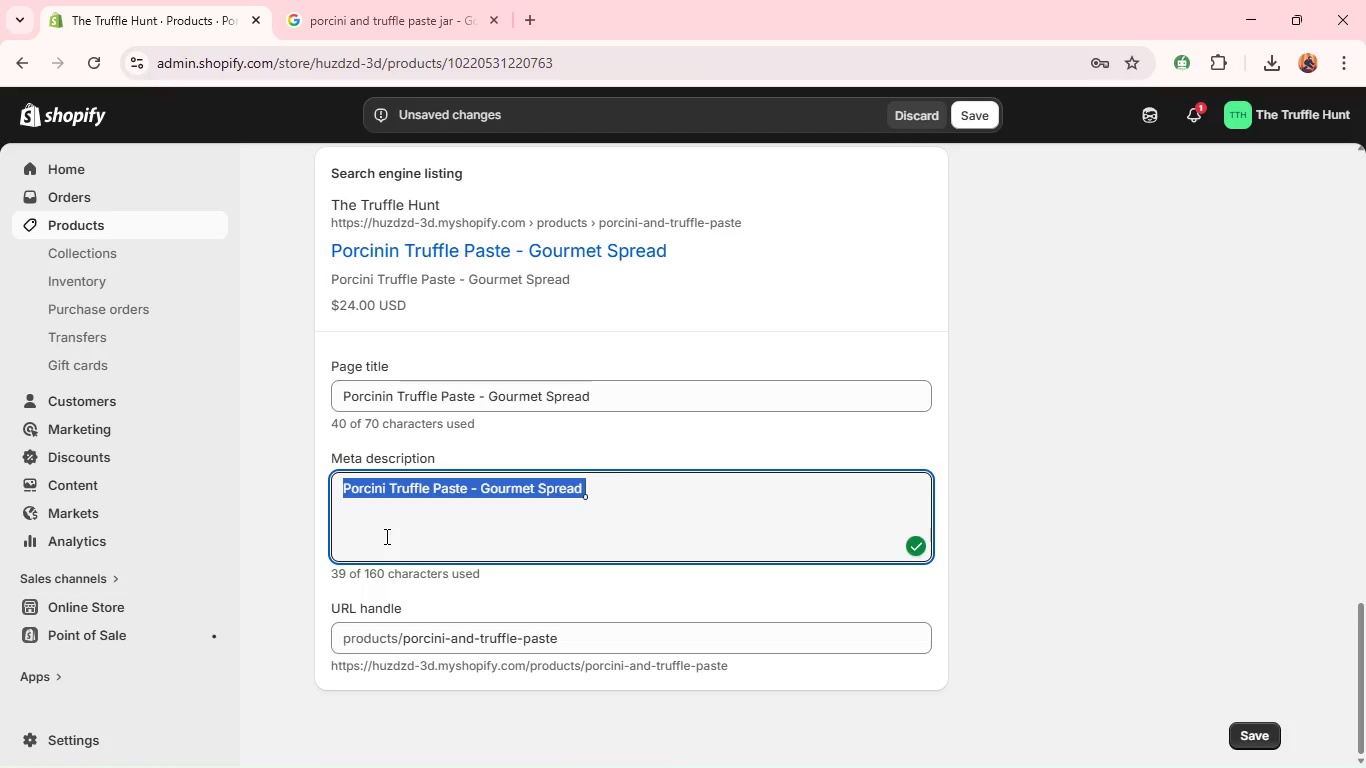 
key(Control+A)
 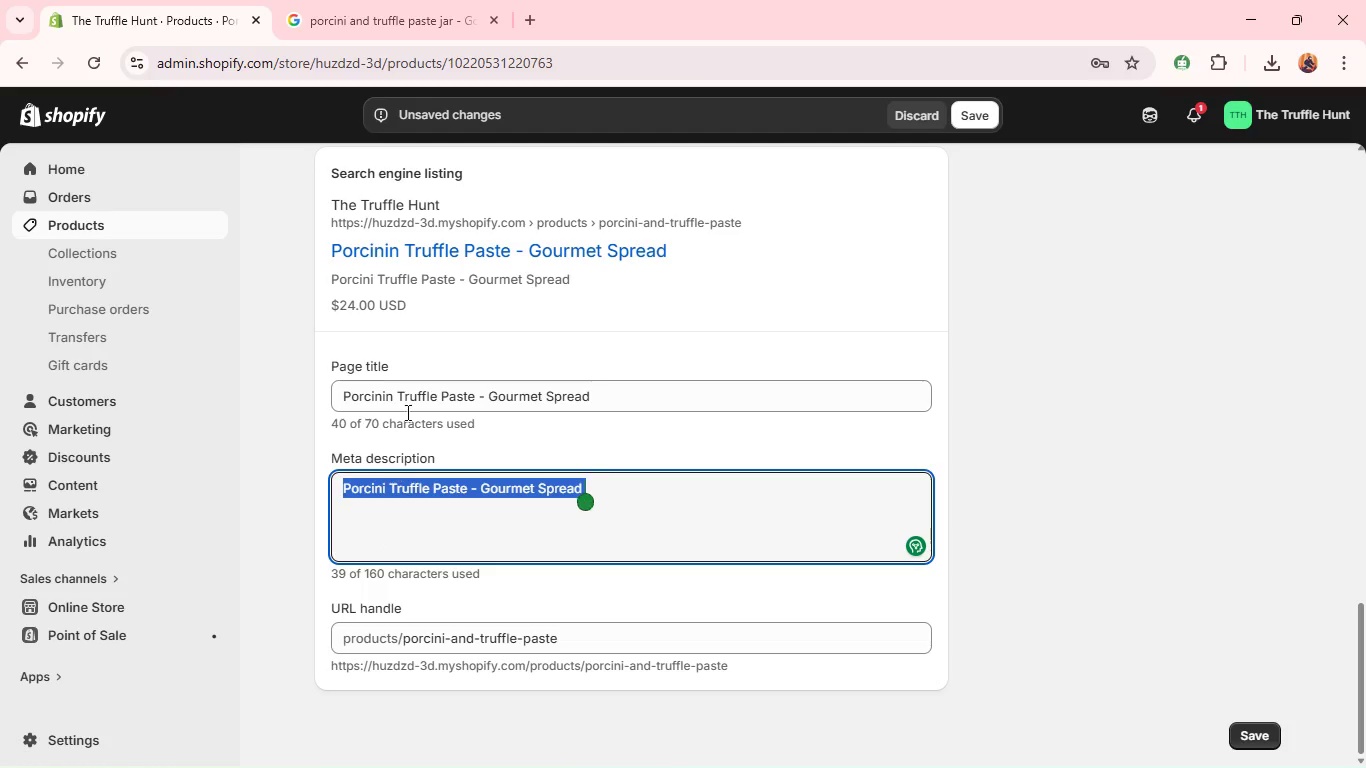 
key(Control+C)
 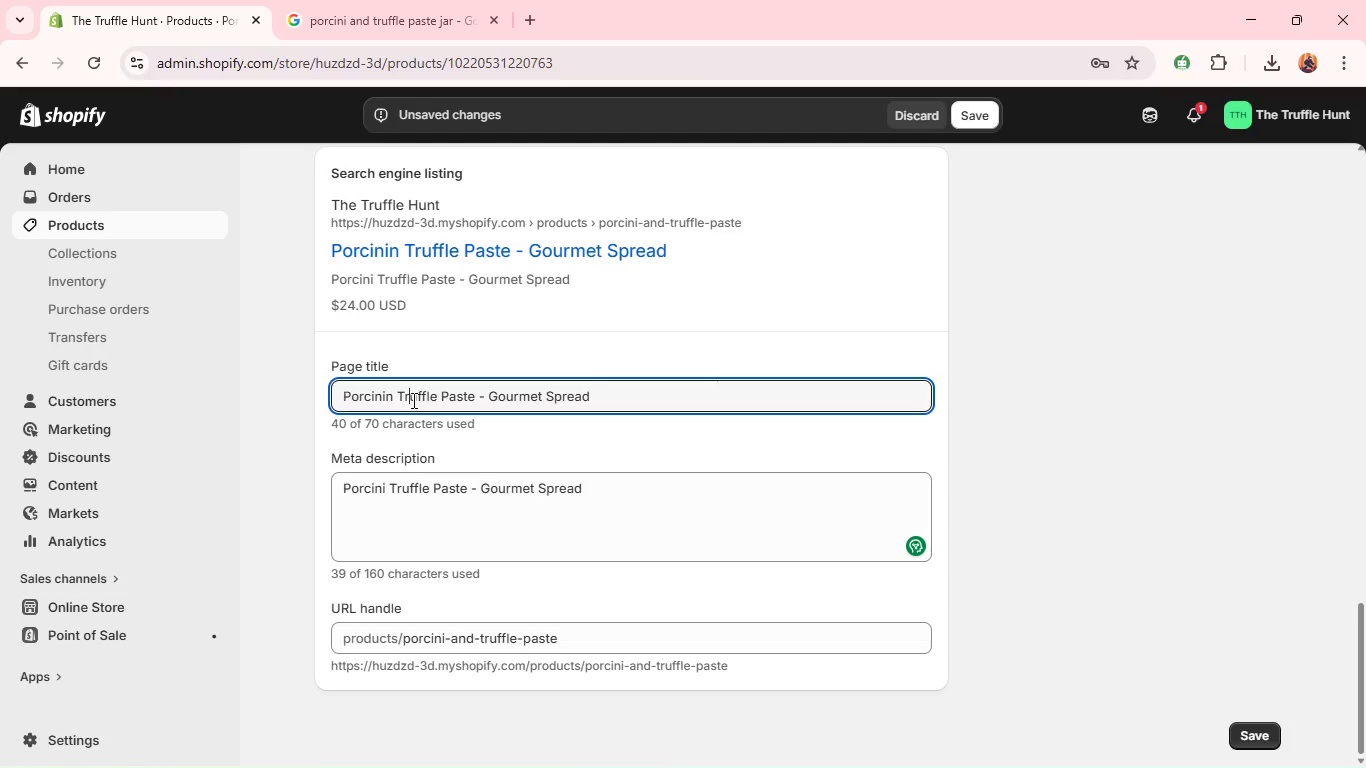 
left_click([412, 400])
 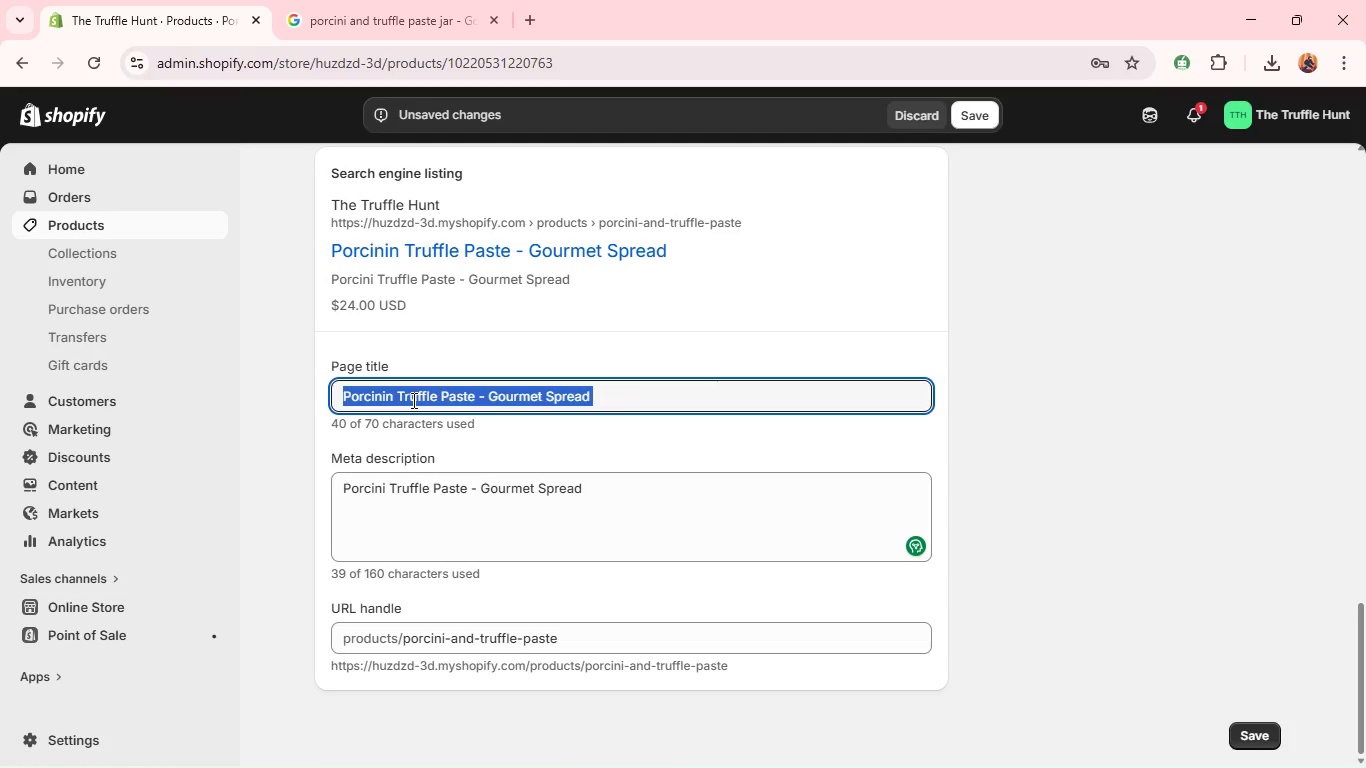 
key(Control+A)
 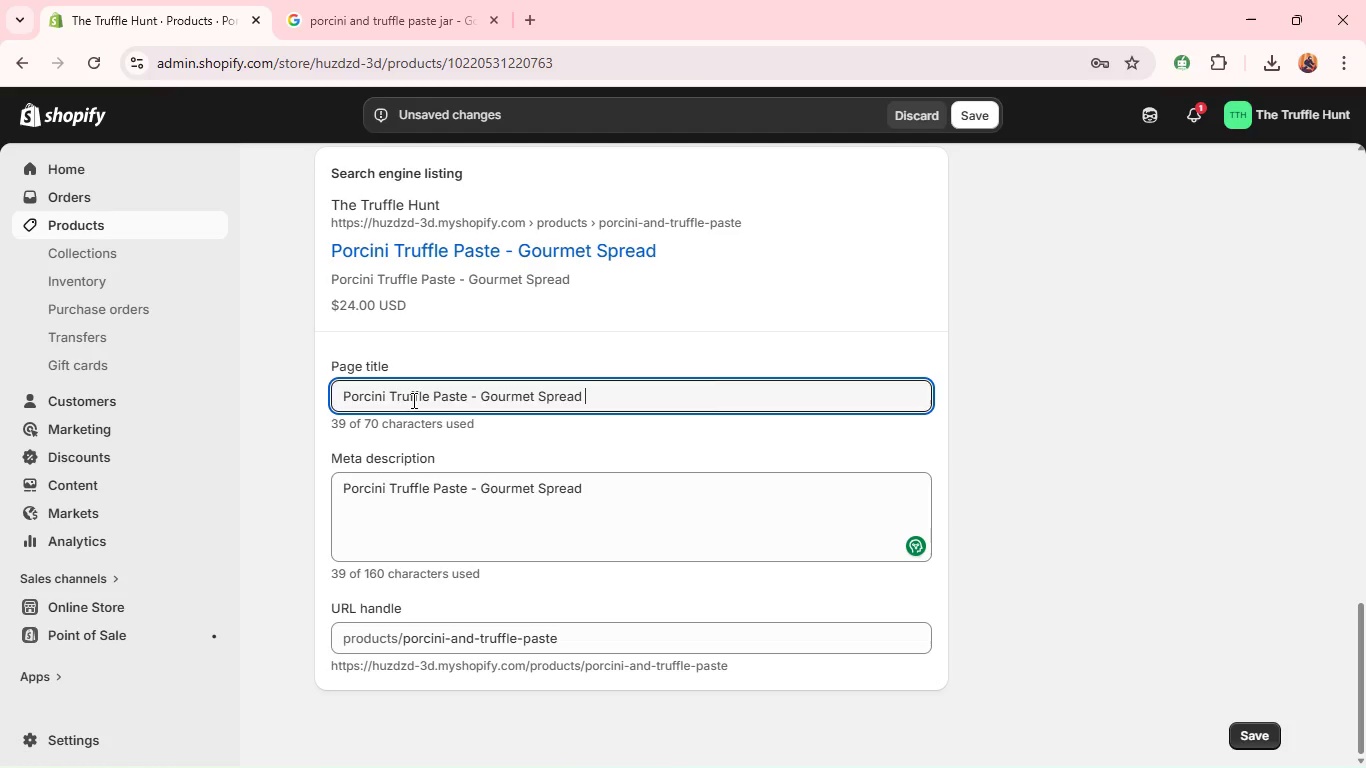 
key(Control+V)
 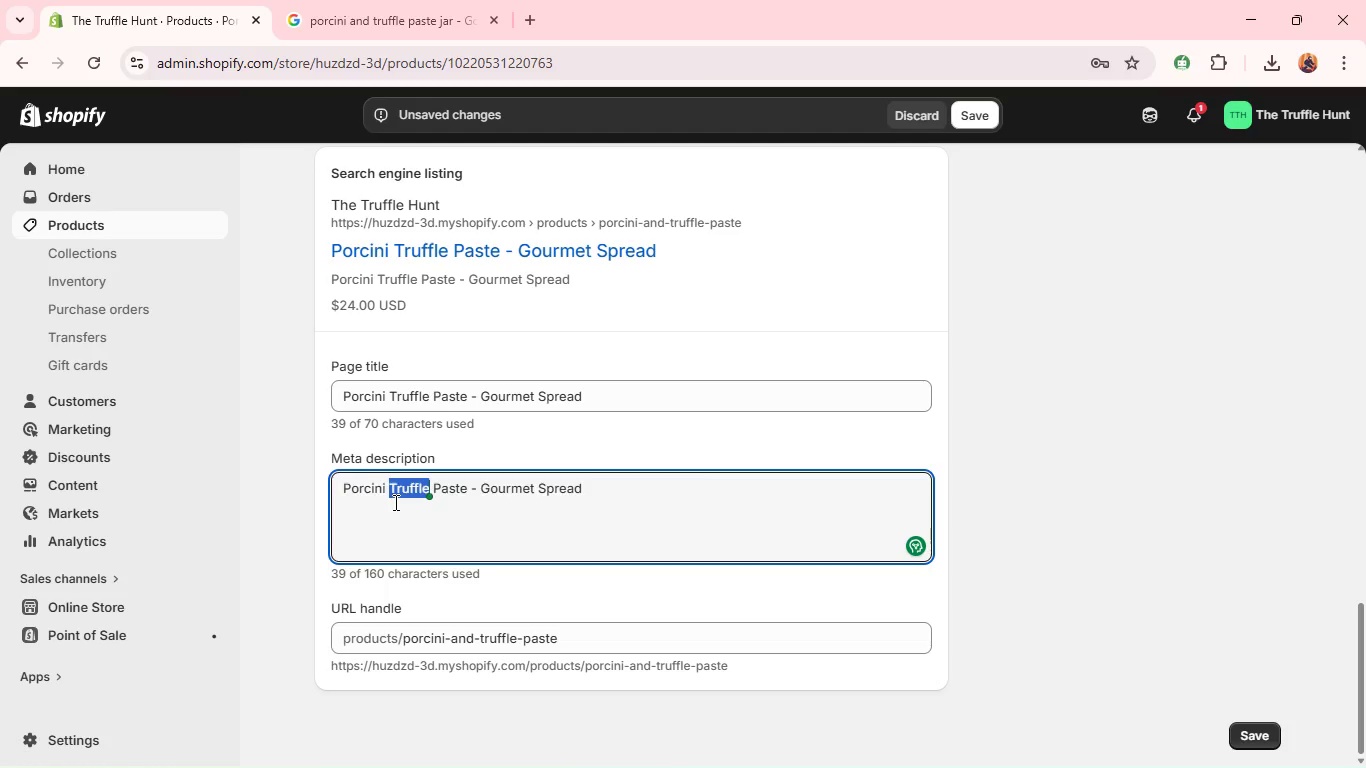 
double_click([394, 502])
 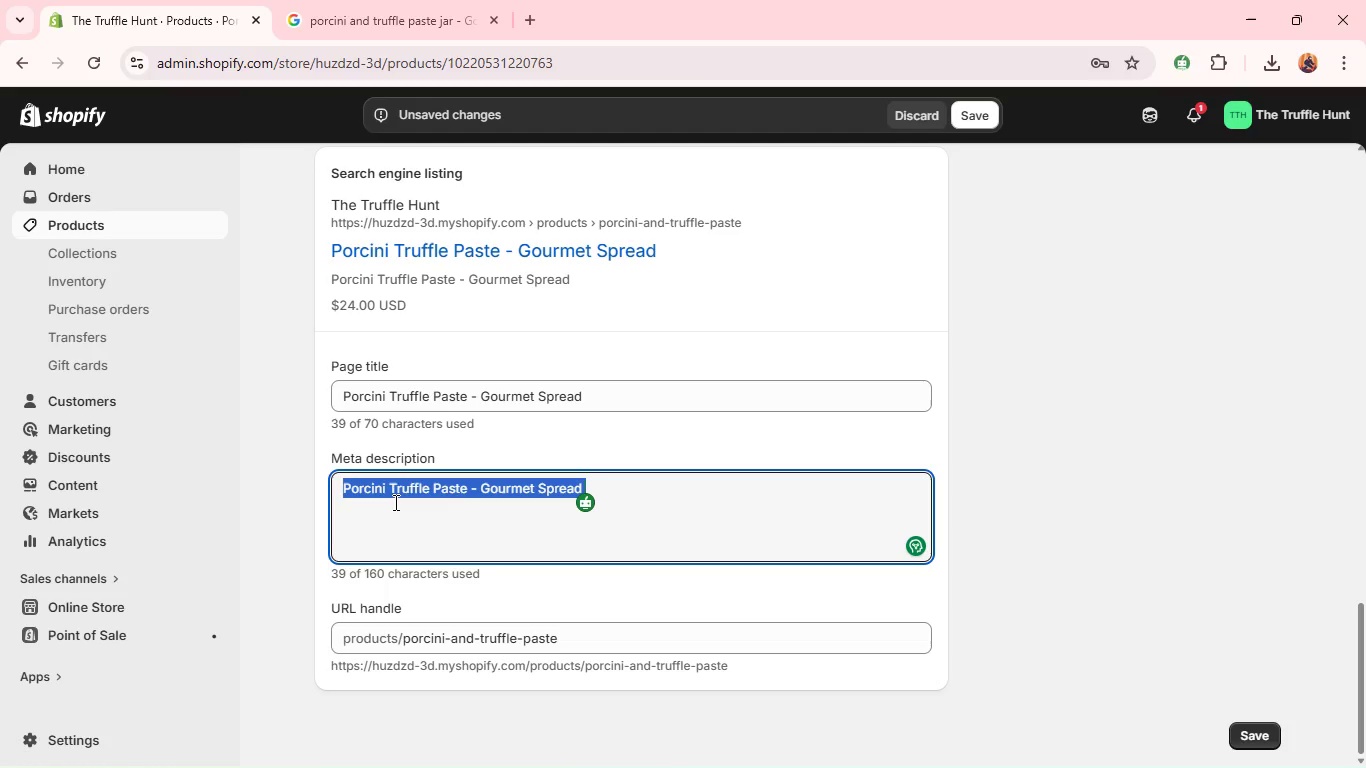 
triple_click([394, 502])
 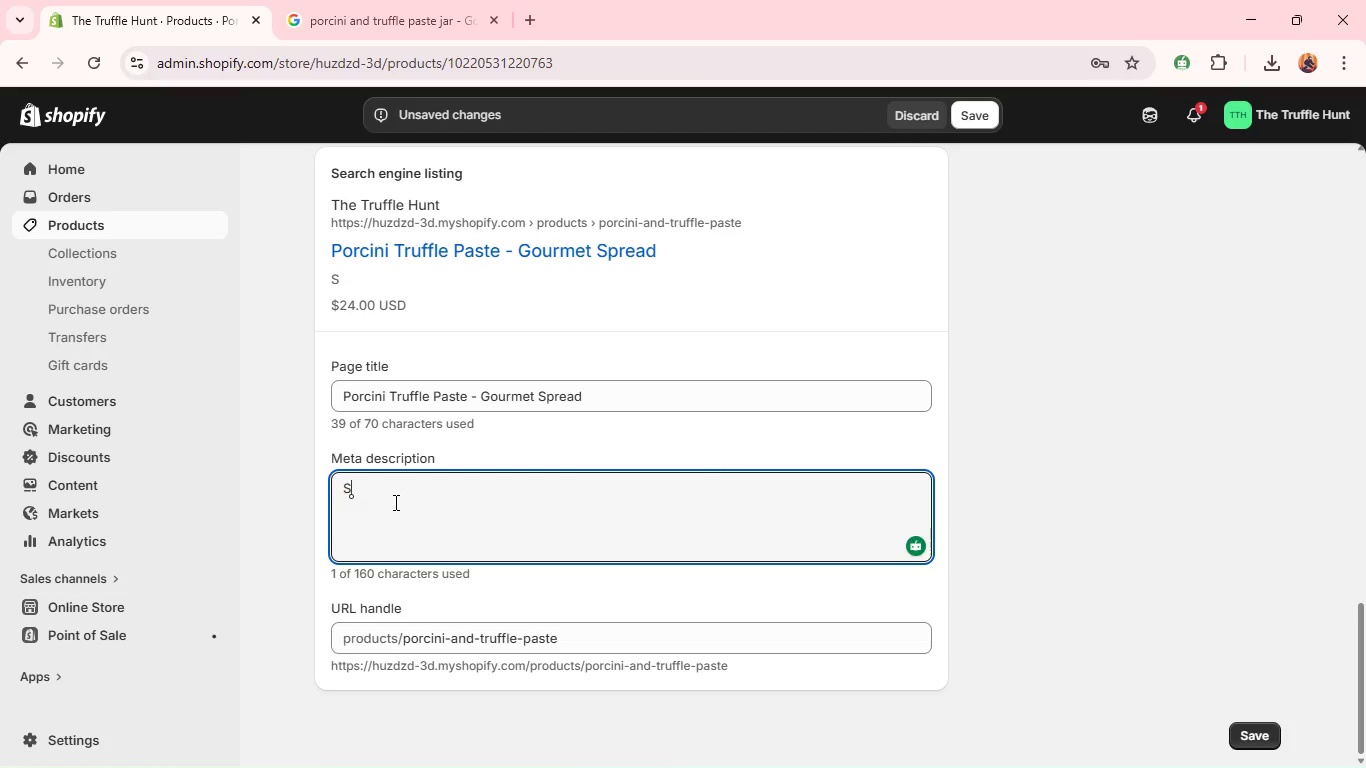 
type(Shop porcini T)
key(Backspace)
type(and truffle paser)
key(Backspace)
key(Backspace)
type(te. Perfect for spreads, sayc)
key(Backspace)
key(Backspace)
type(uces & gourmet dishes. Rich earthy flavou)
key(Backspace)
type(r. )
 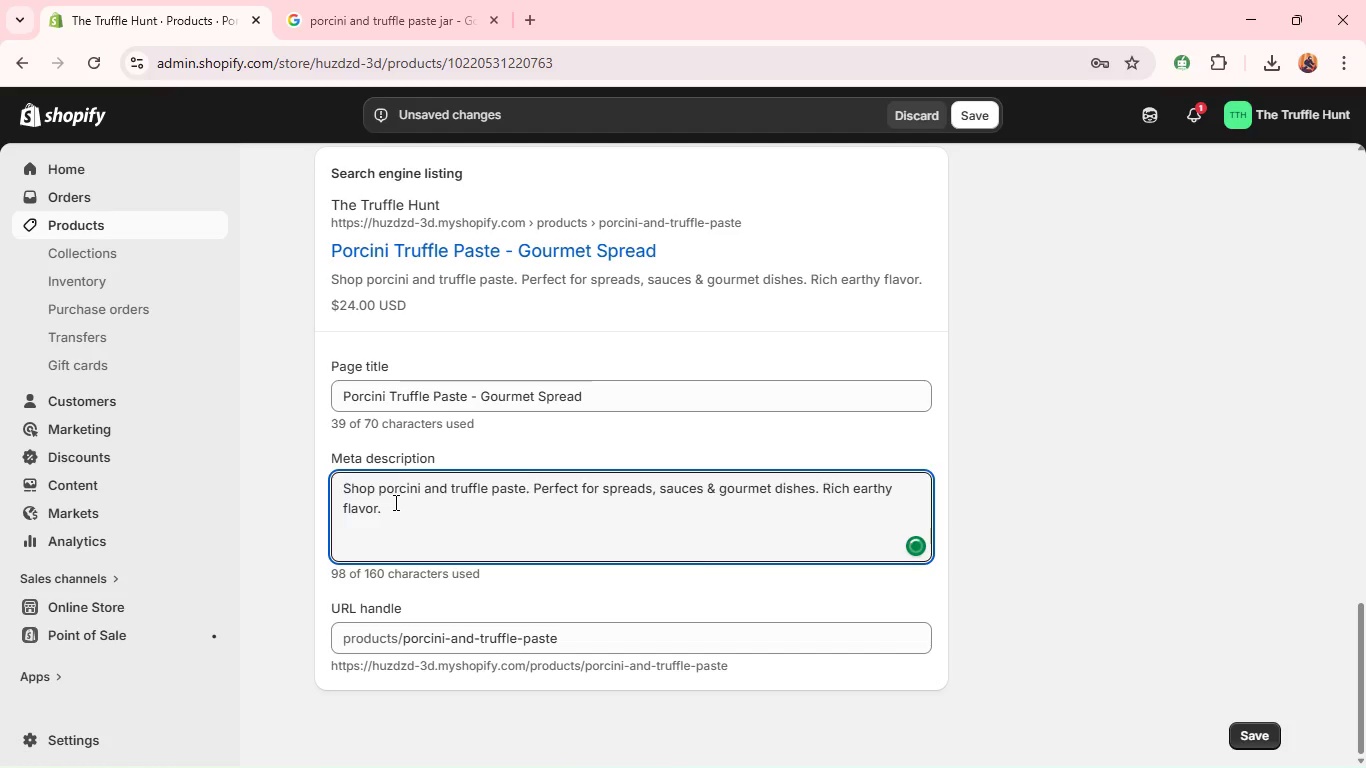 
wait(6.01)
 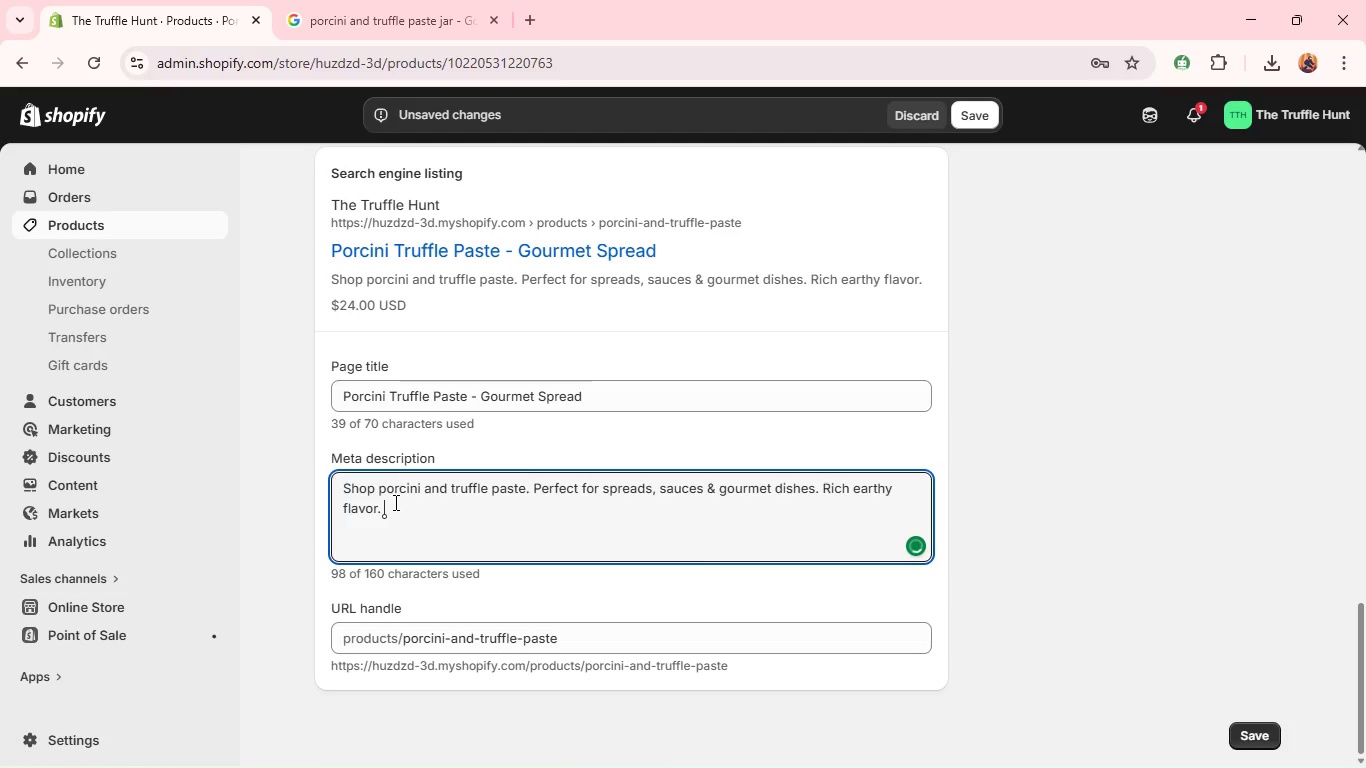 
left_click([482, 640])
 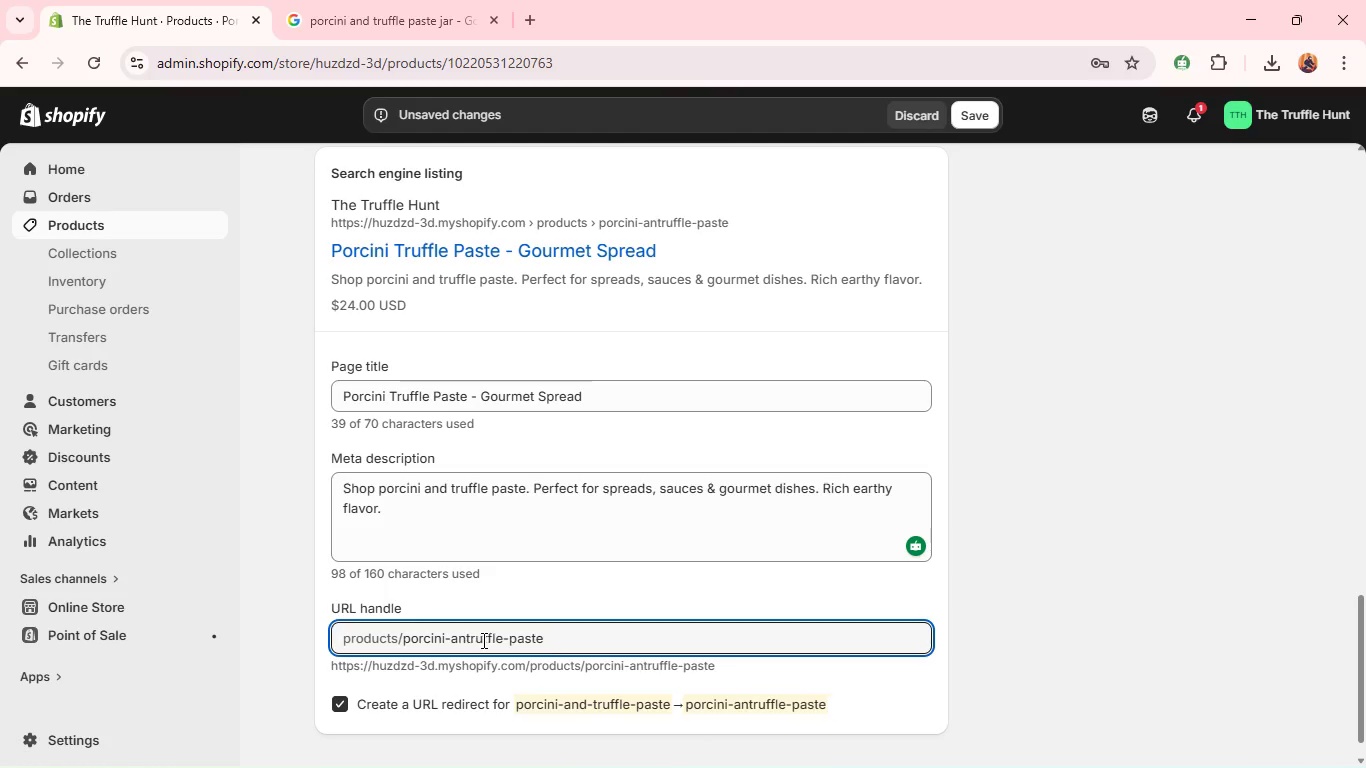 
key(Backspace)
 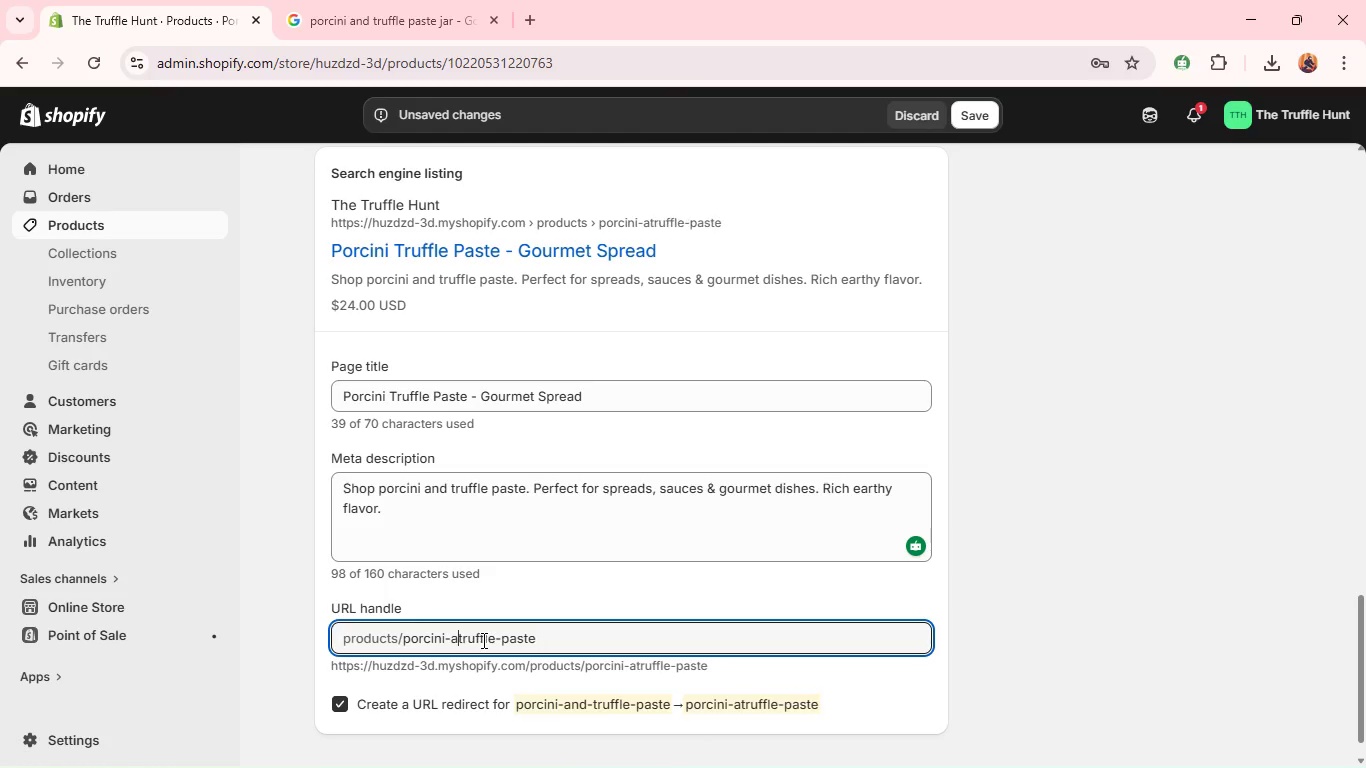 
key(Backspace)
 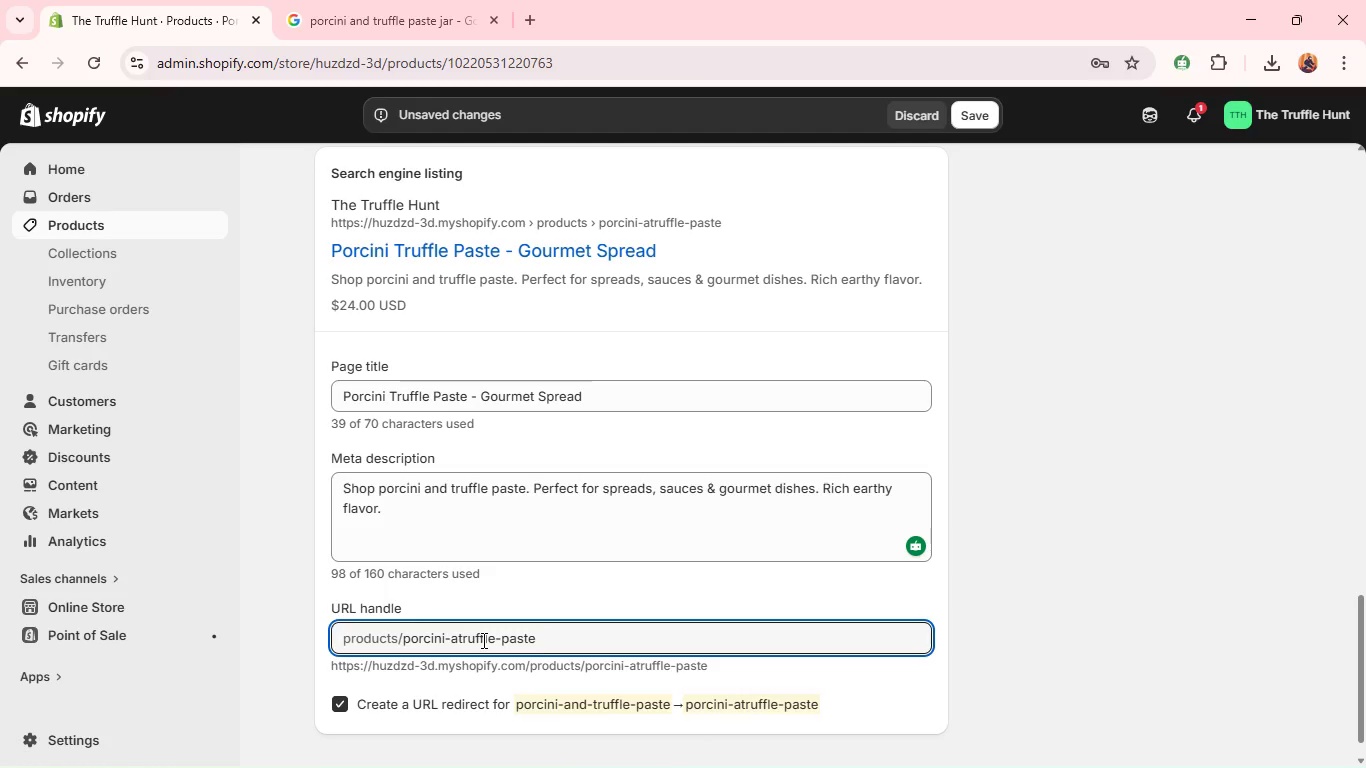 
key(Backspace)
 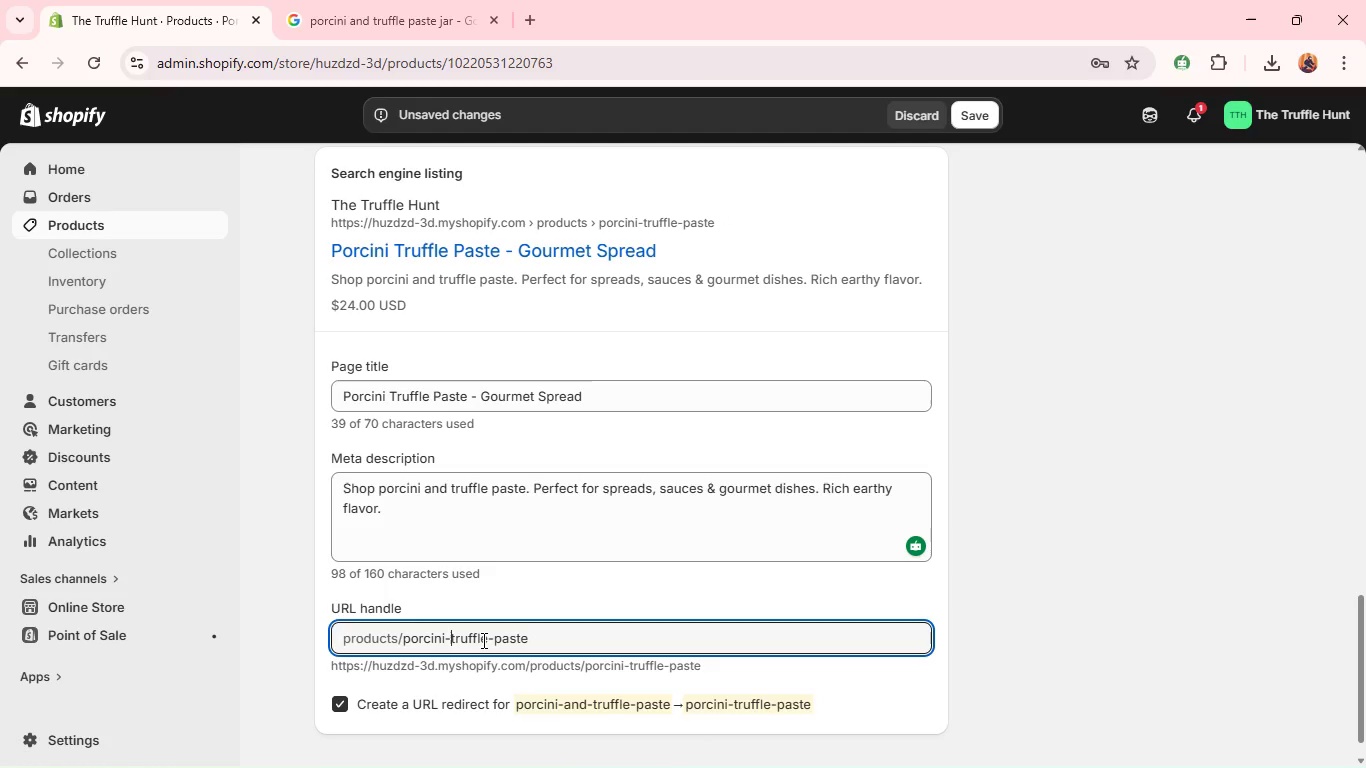 
key(Backspace)
 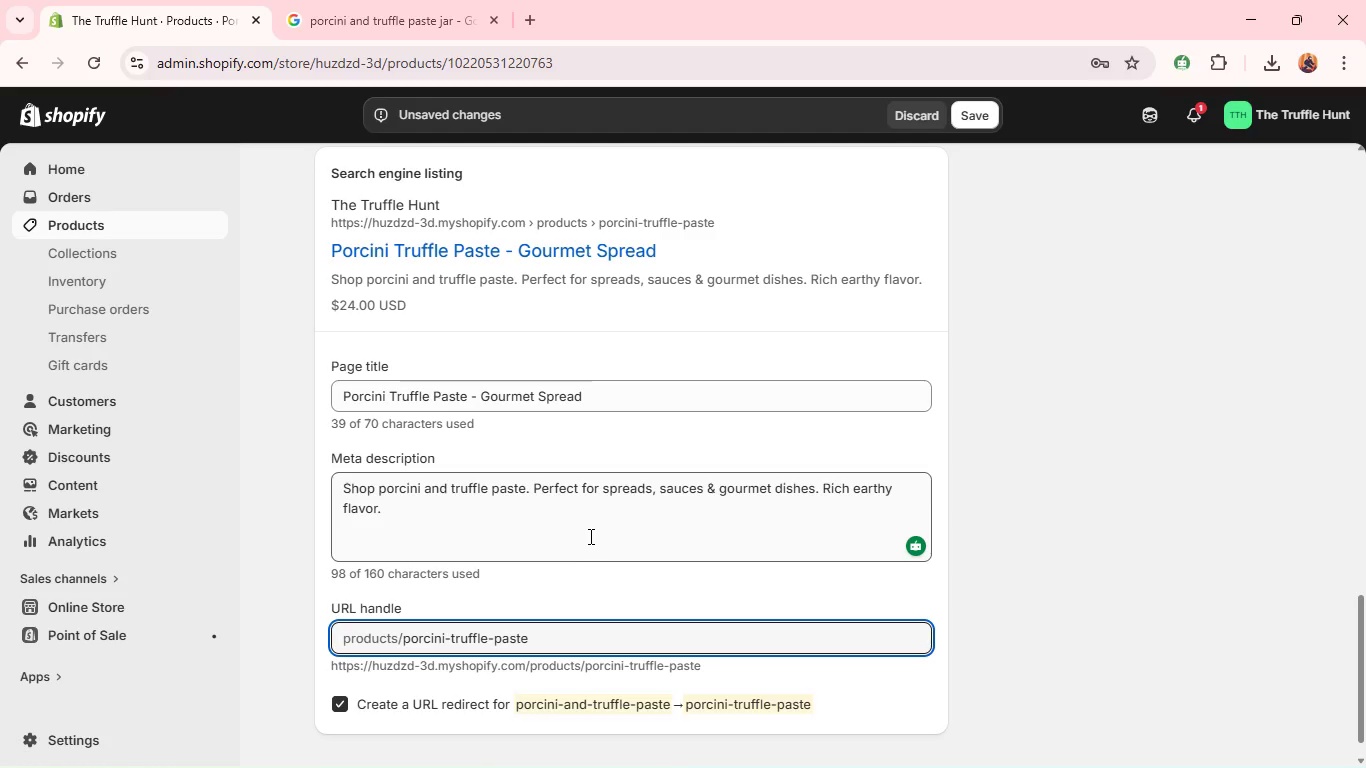 
left_click([589, 536])
 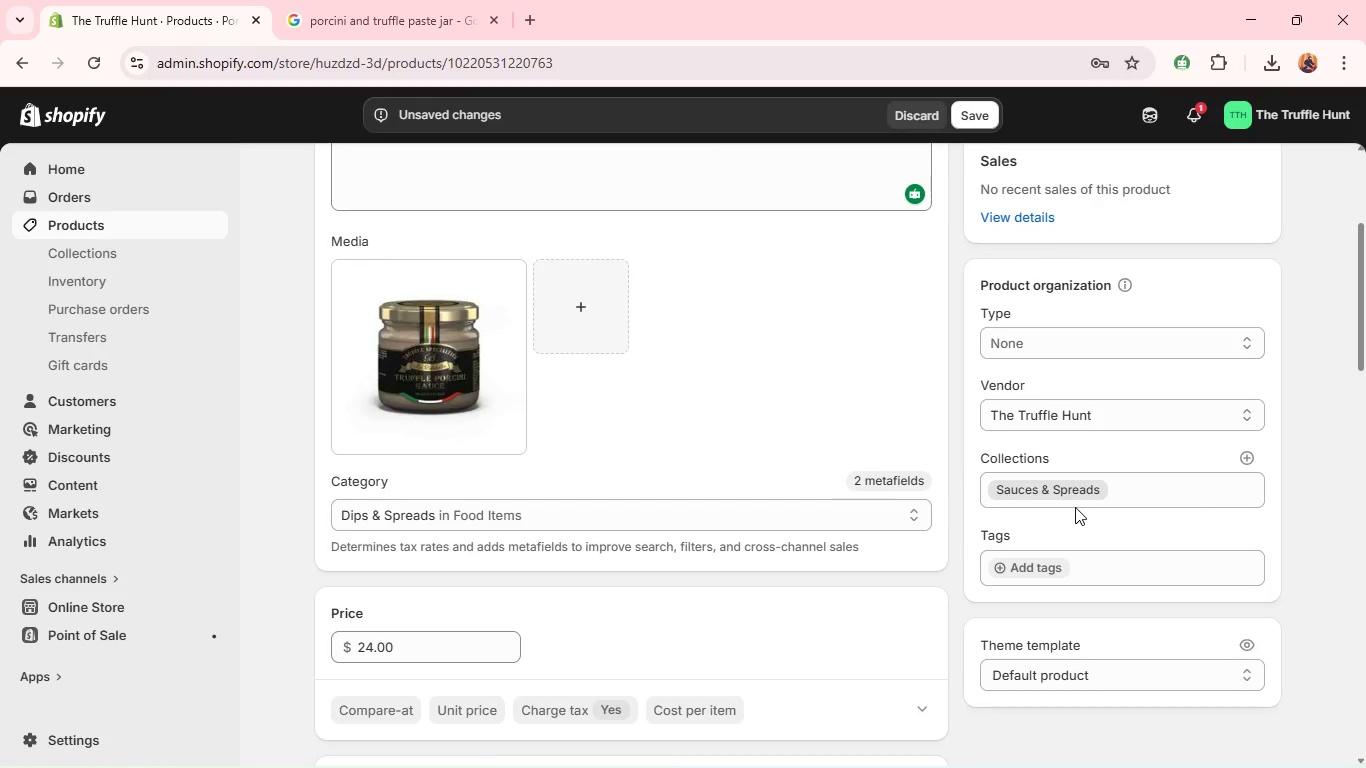 
wait(15.19)
 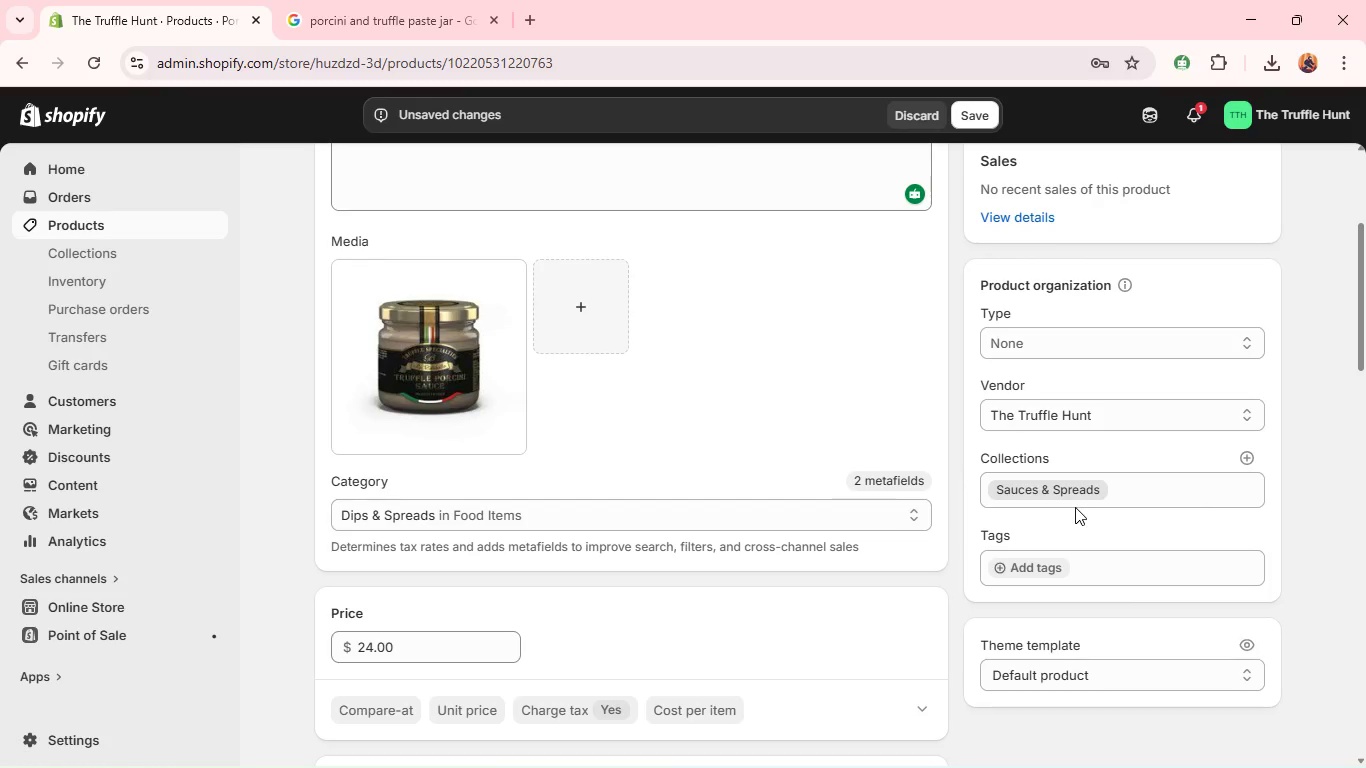 
left_click([1031, 480])
 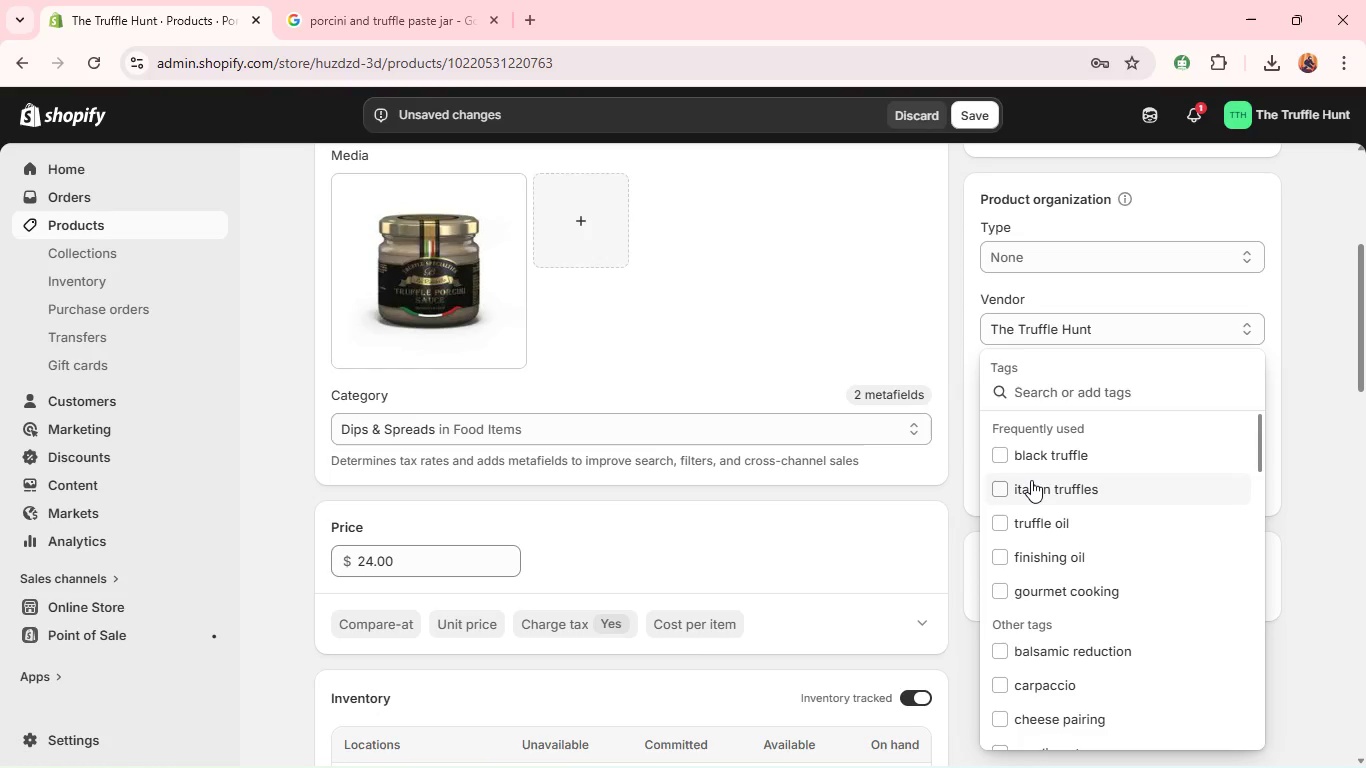 
type(porcini pasr)
key(Backspace)
type(te)
 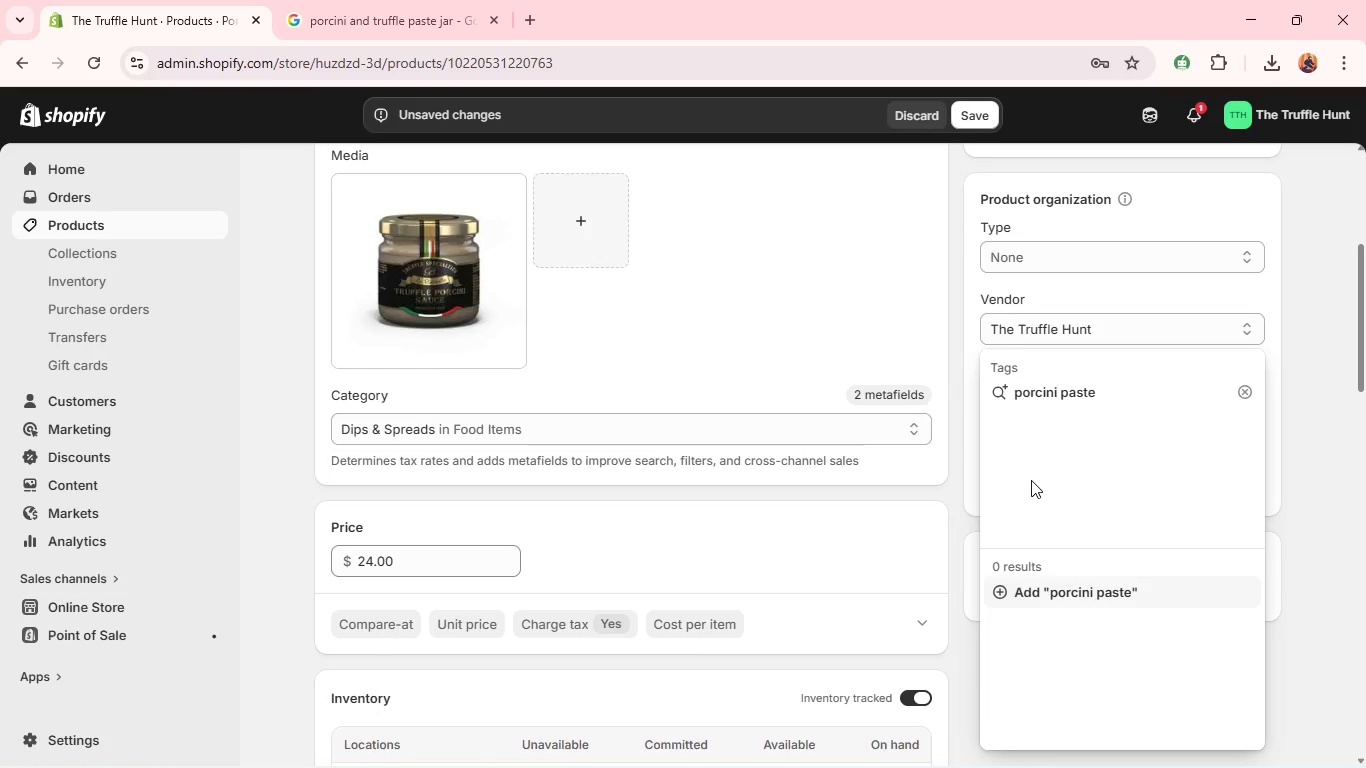 
key(Enter)
 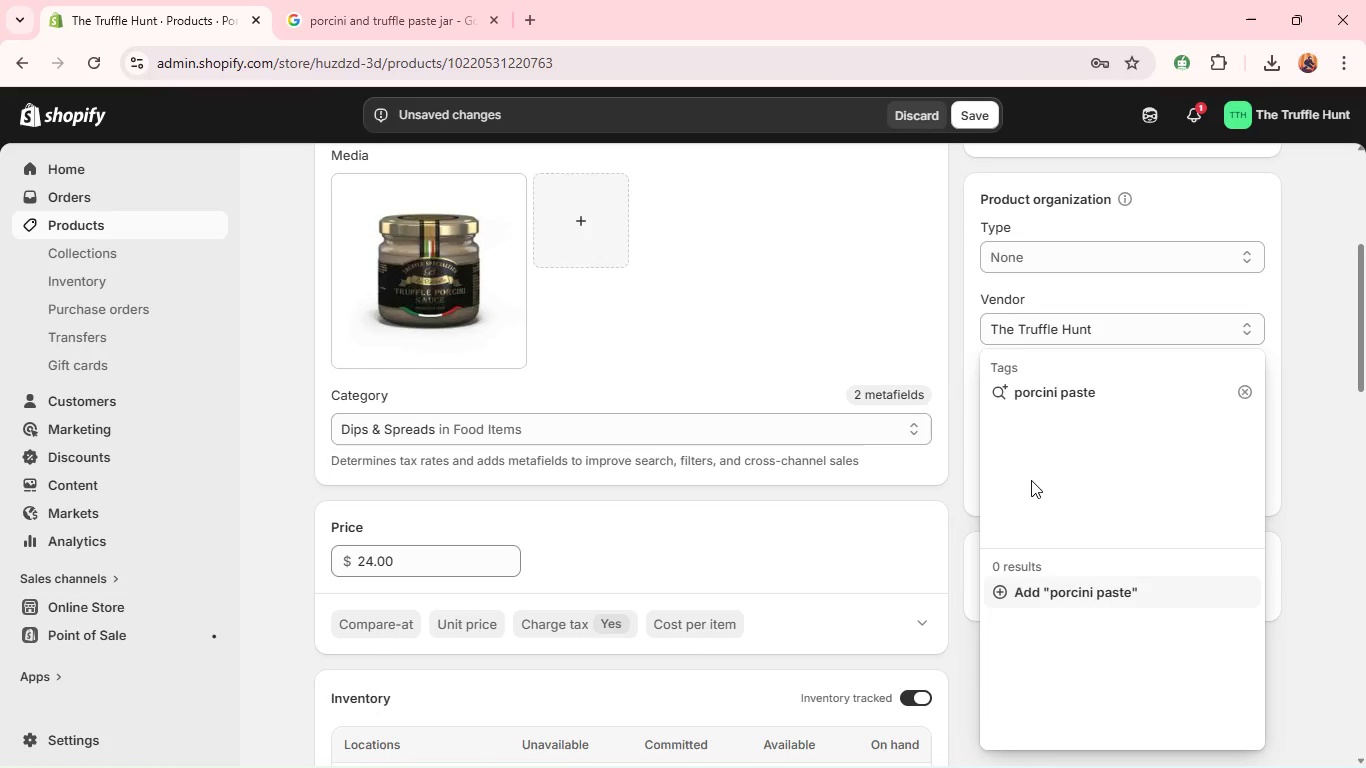 
type(tru)
 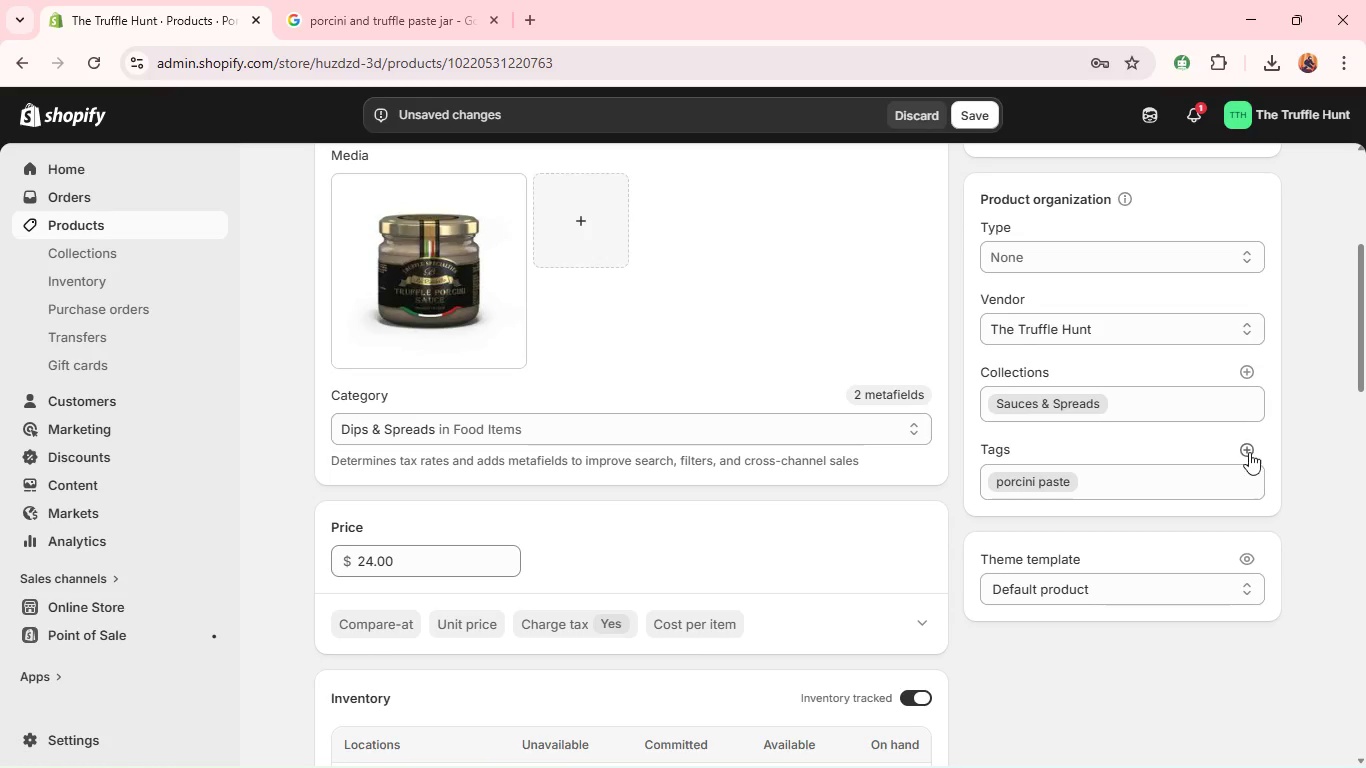 
left_click([1249, 452])
 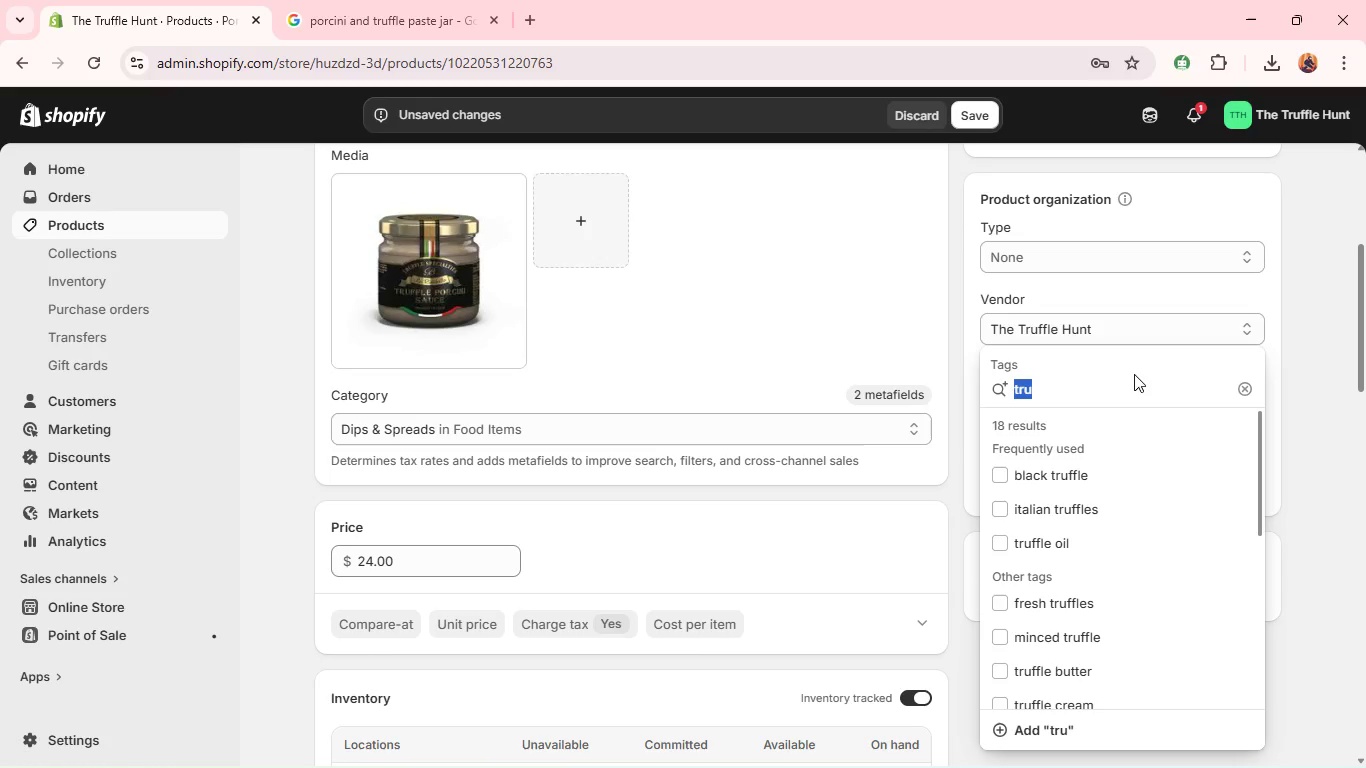 
wait(5.33)
 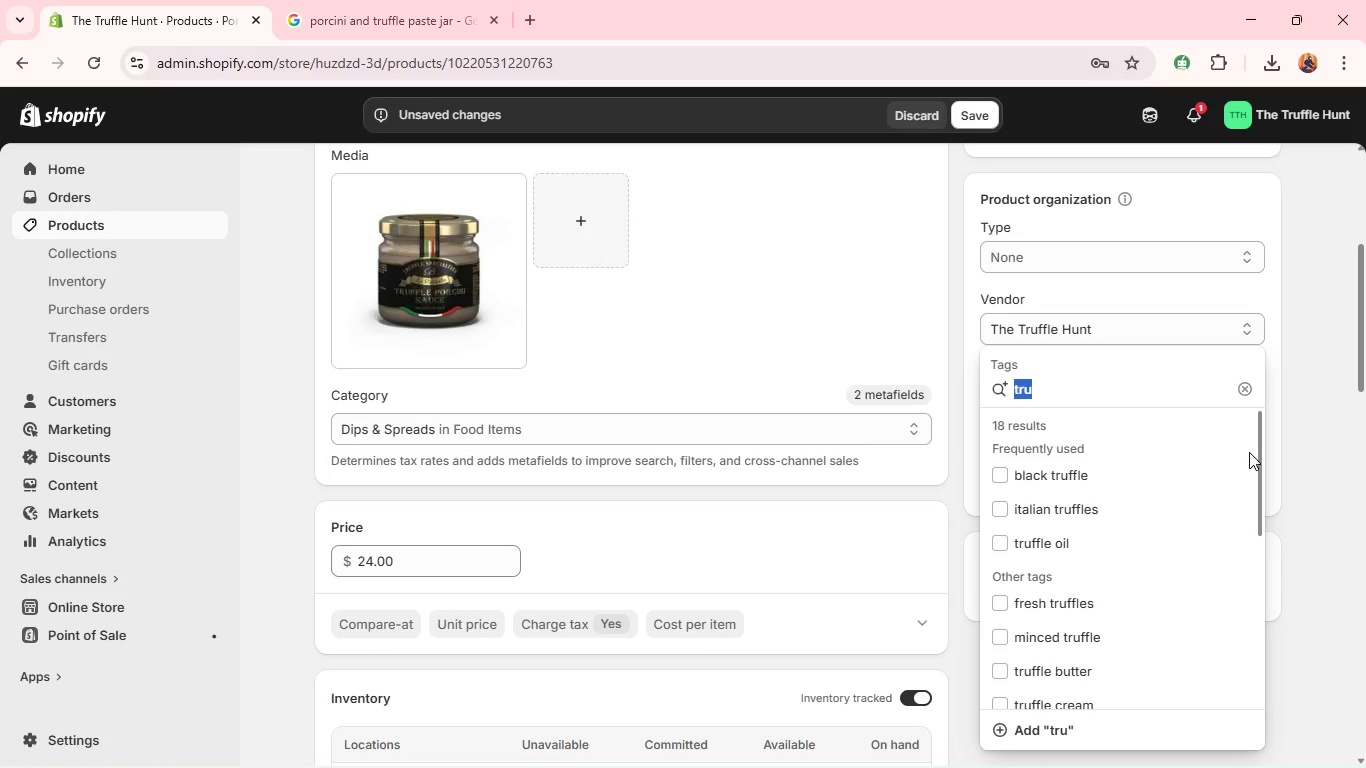 
left_click([1135, 387])
 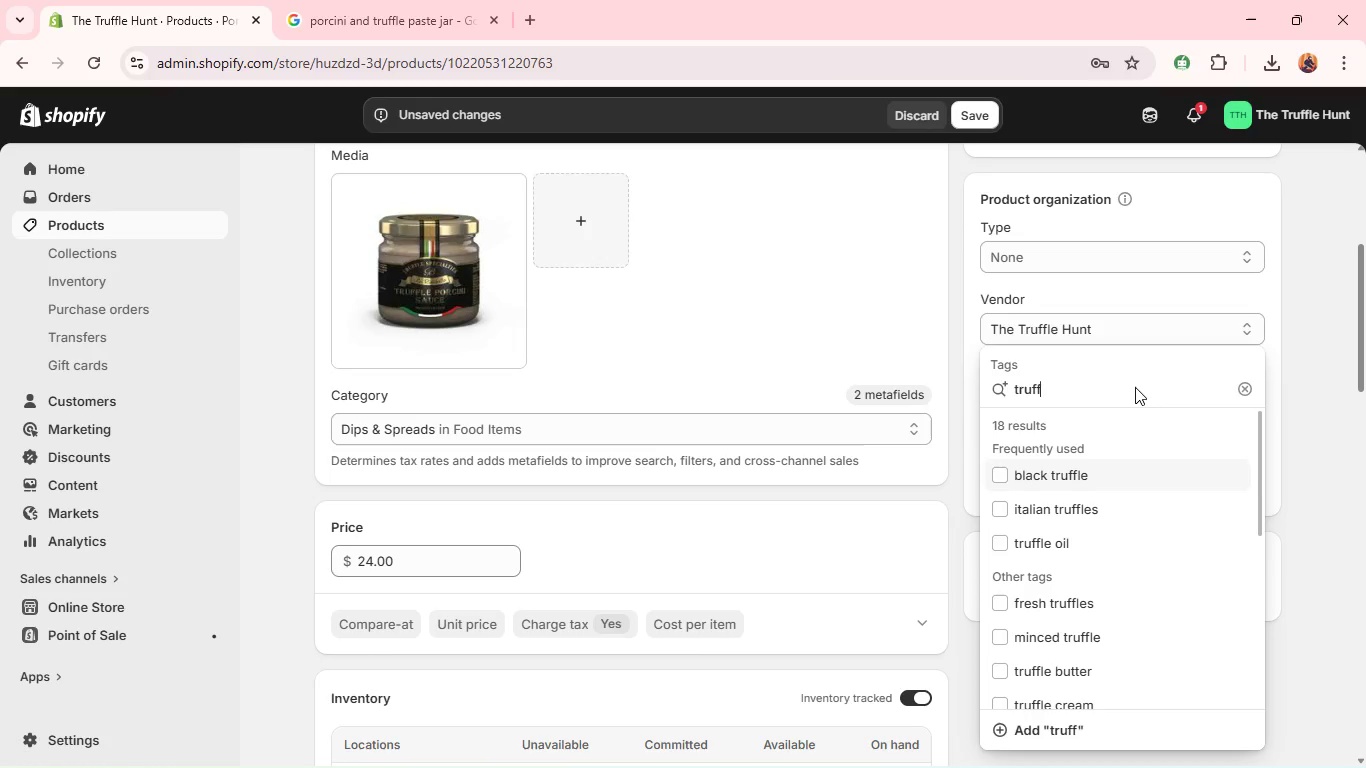 
type(ffle spread)
 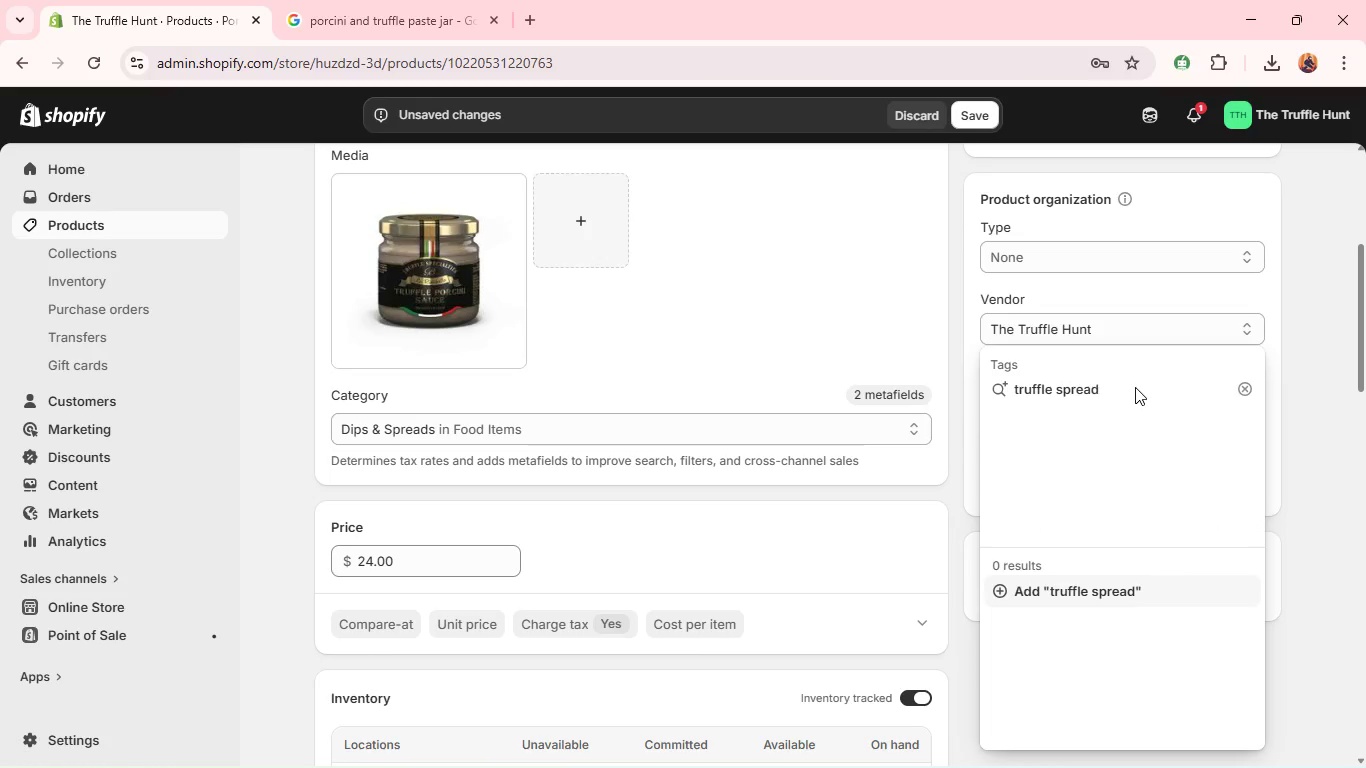 
key(Enter)
 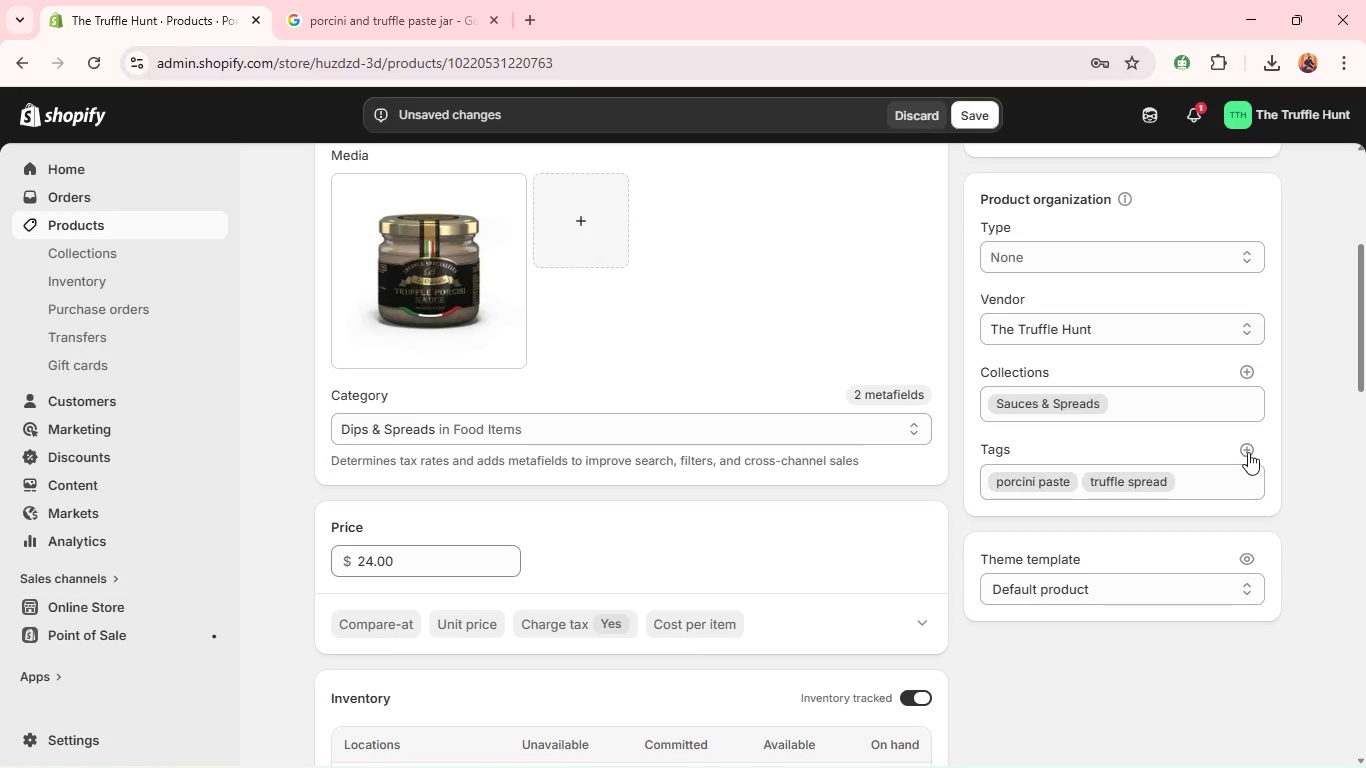 
left_click([1248, 452])
 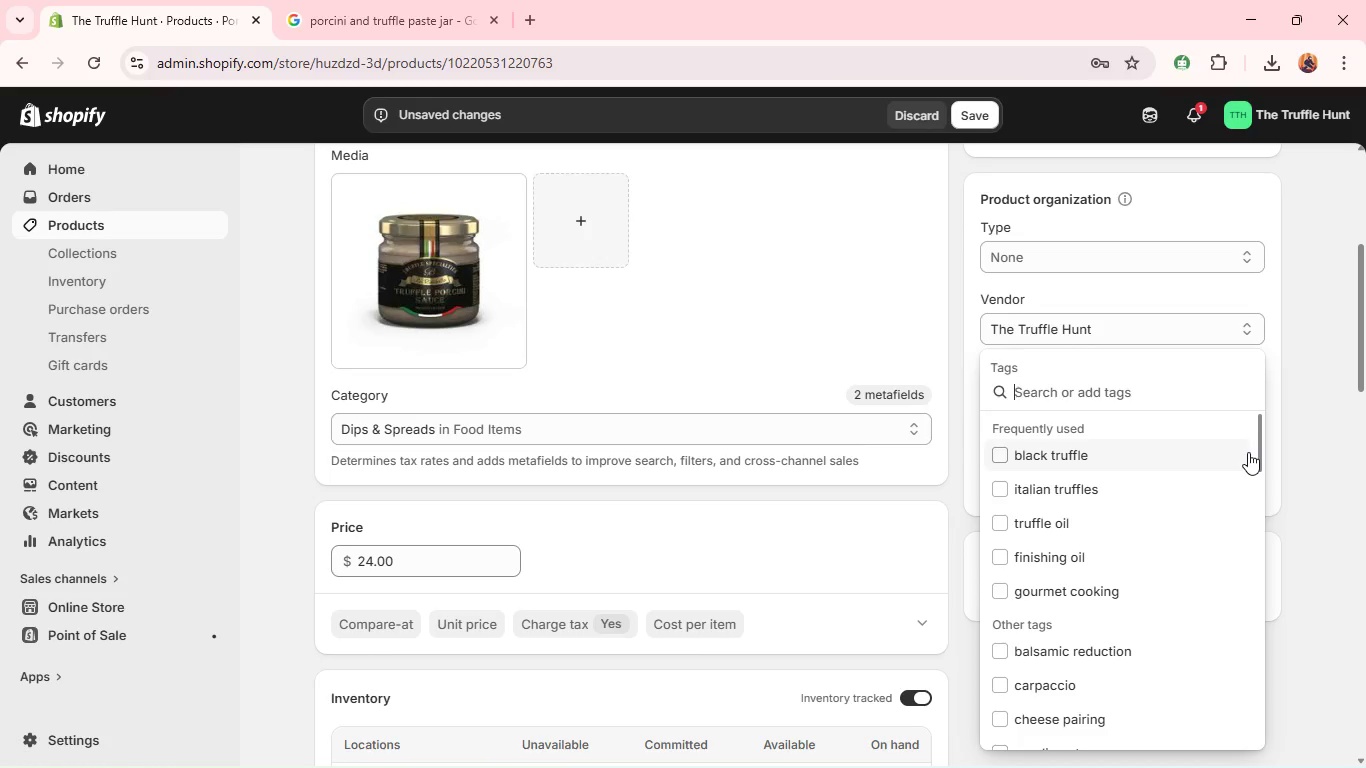 
type(mushroom spread)
 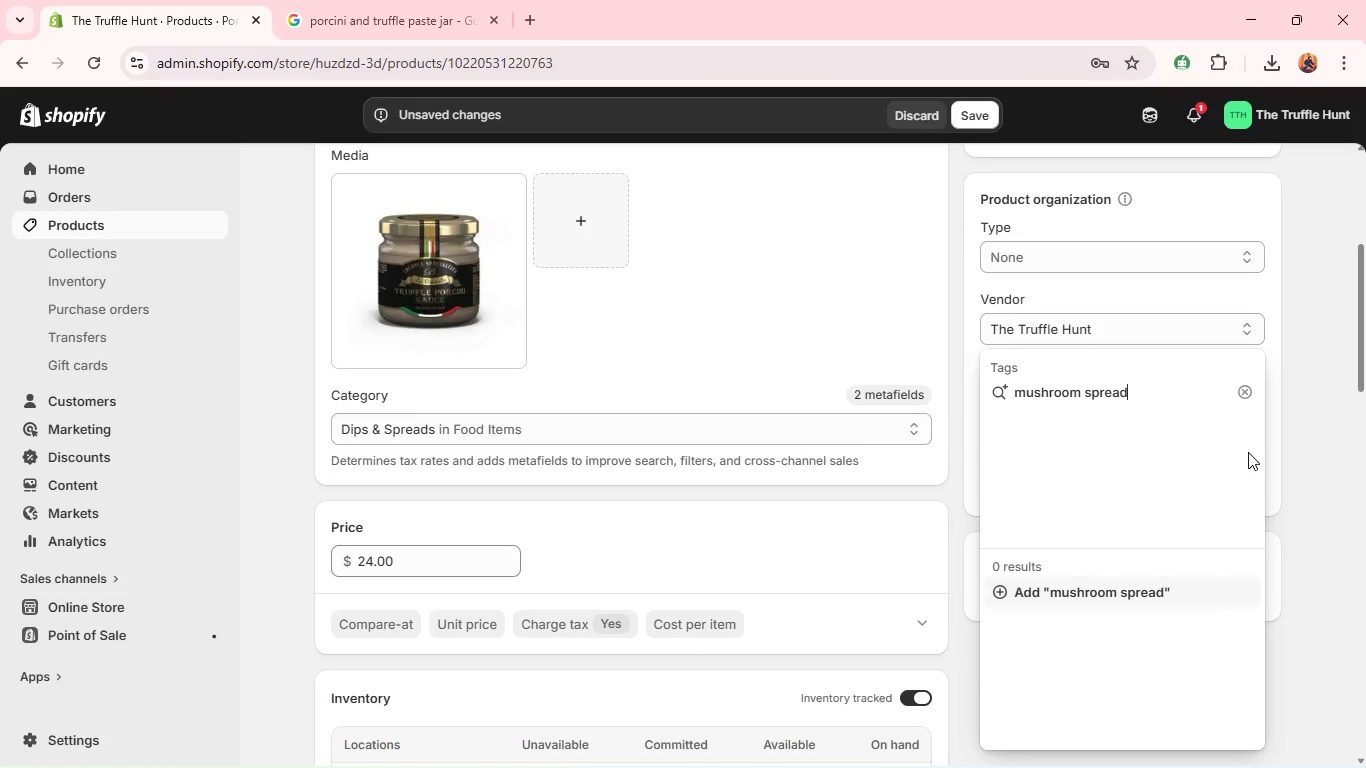 
key(Enter)
 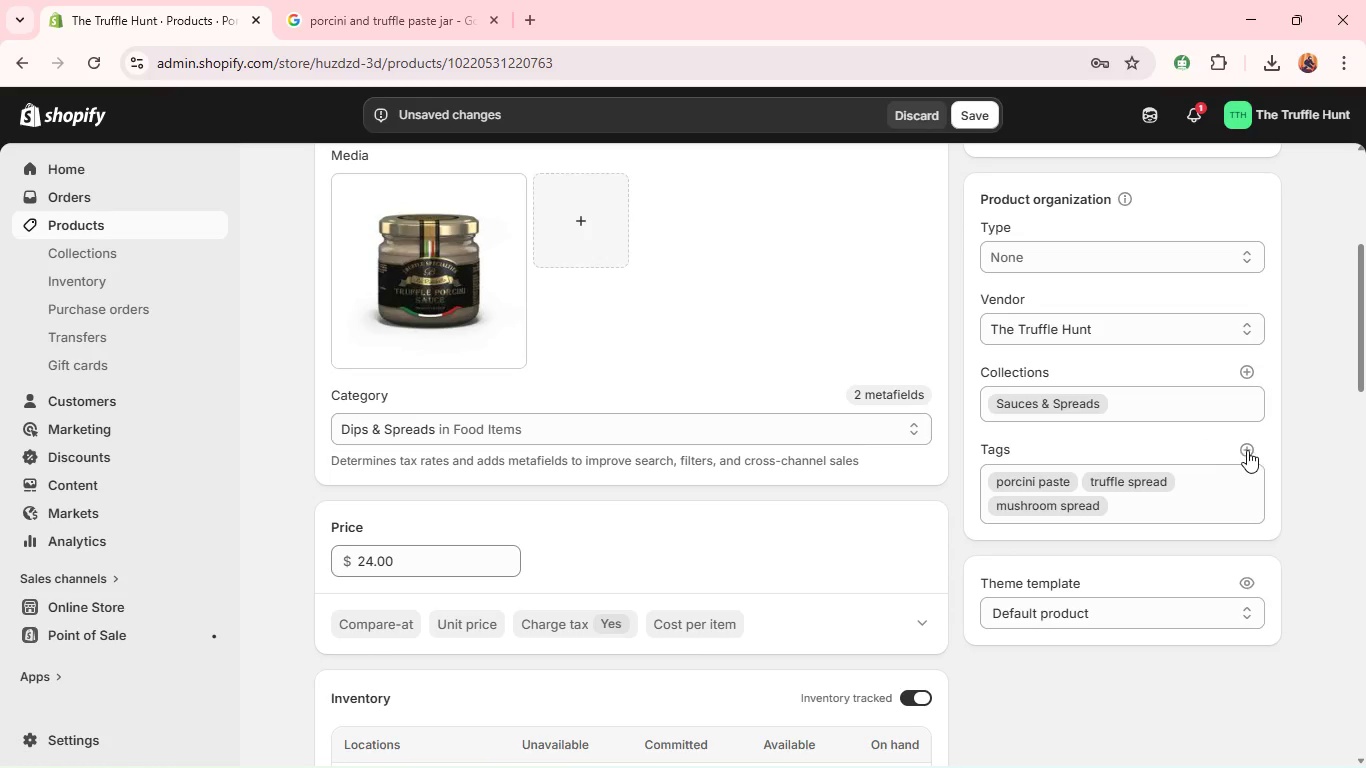 
left_click([1247, 450])
 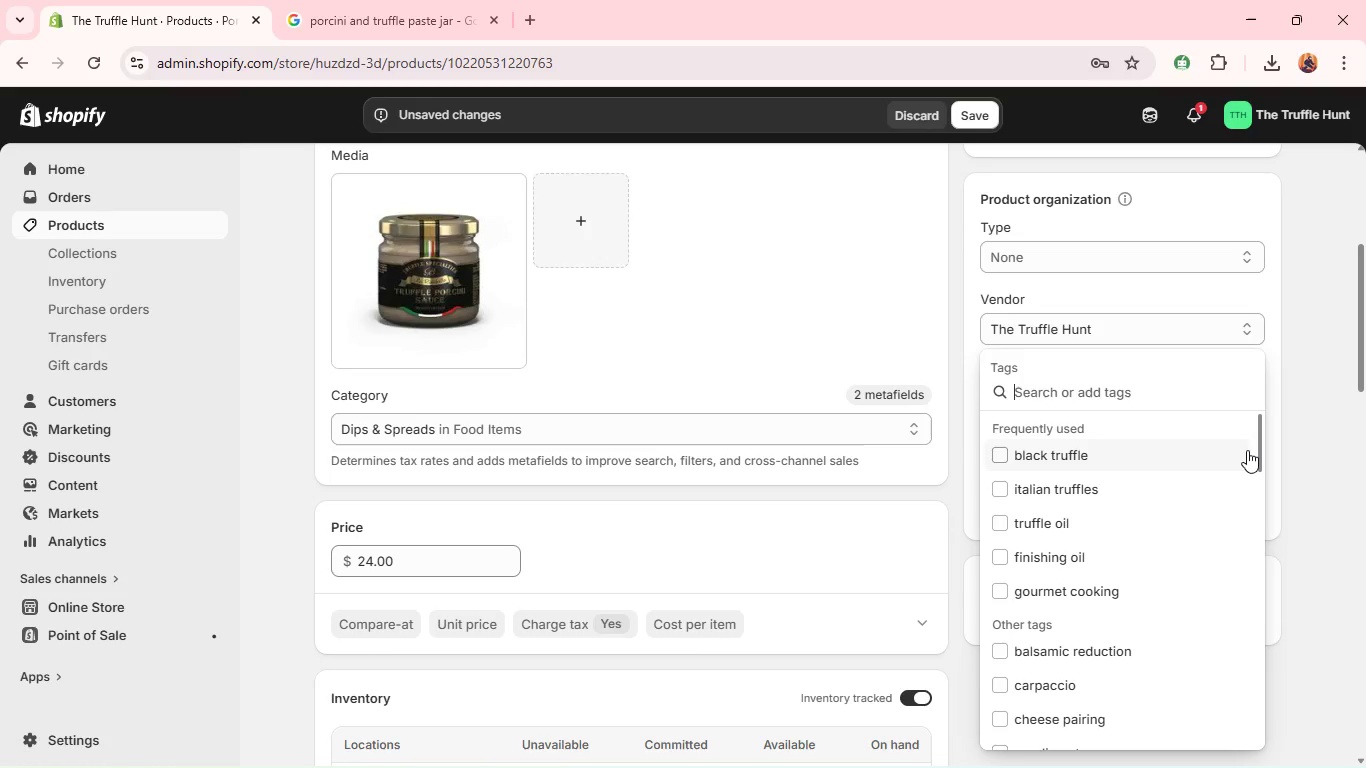 
type(gourmet ingredient)
 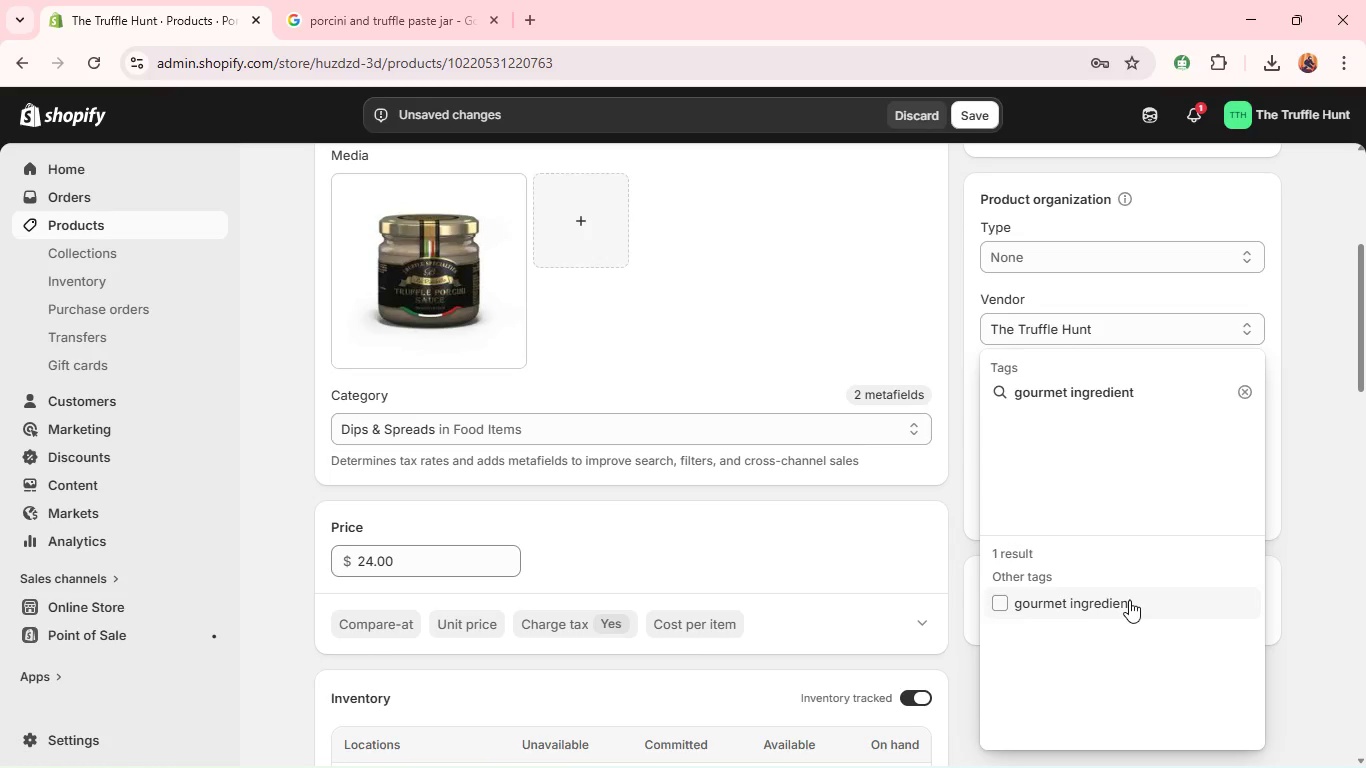 
left_click([1129, 600])
 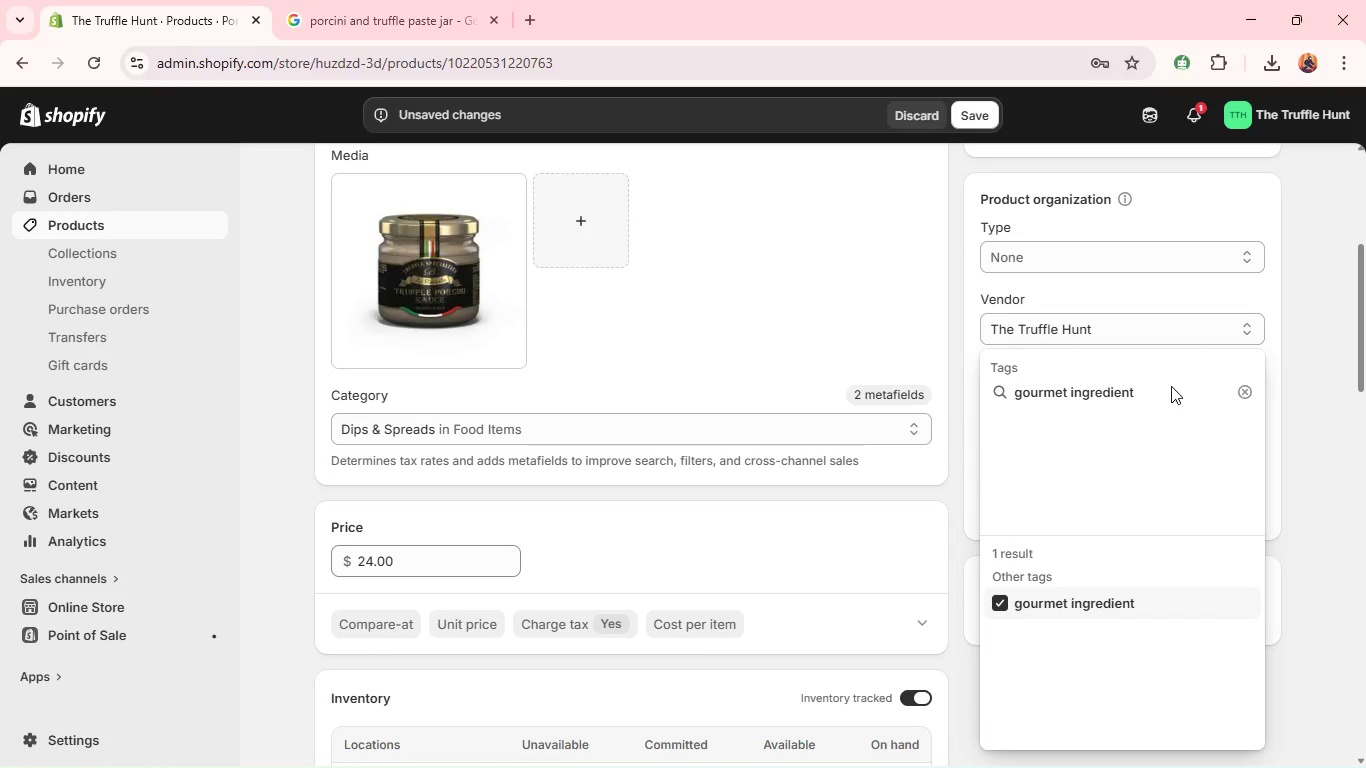 
double_click([1171, 386])
 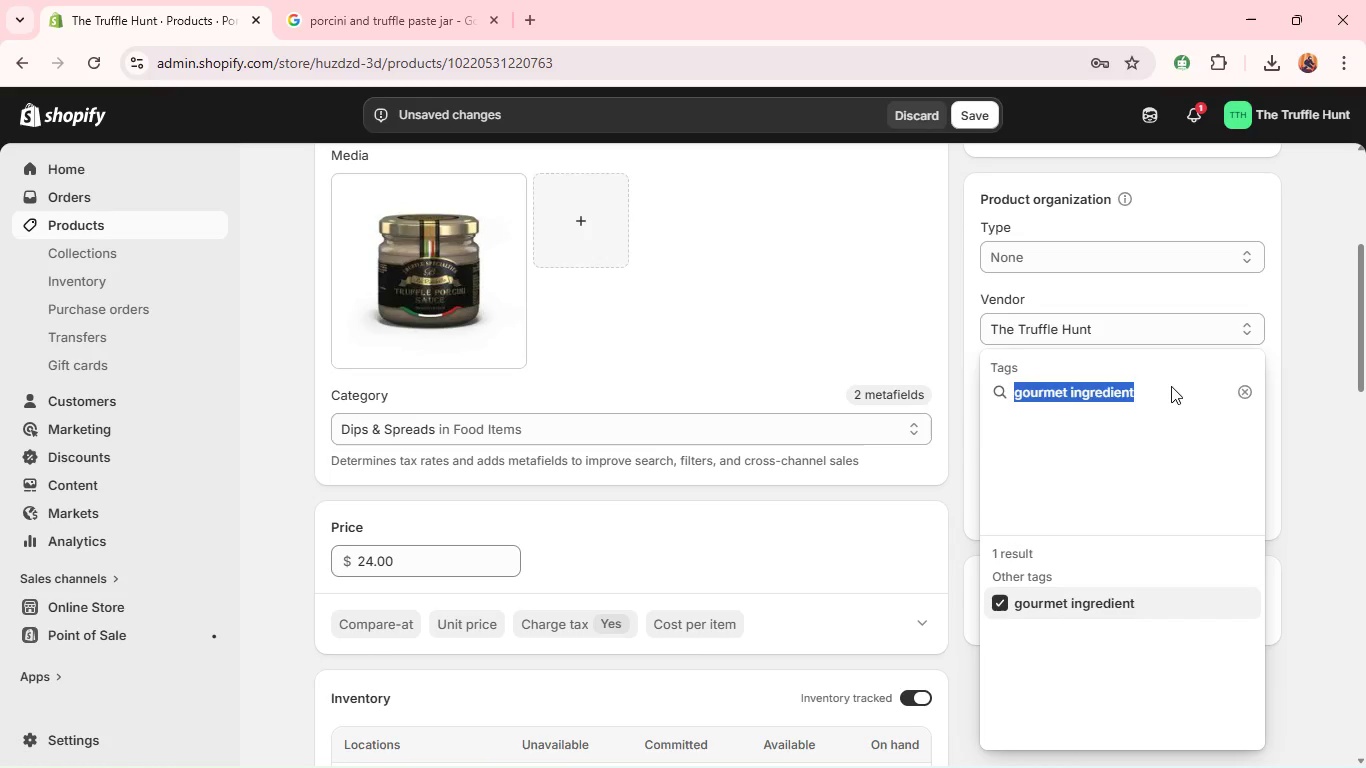 
triple_click([1171, 386])
 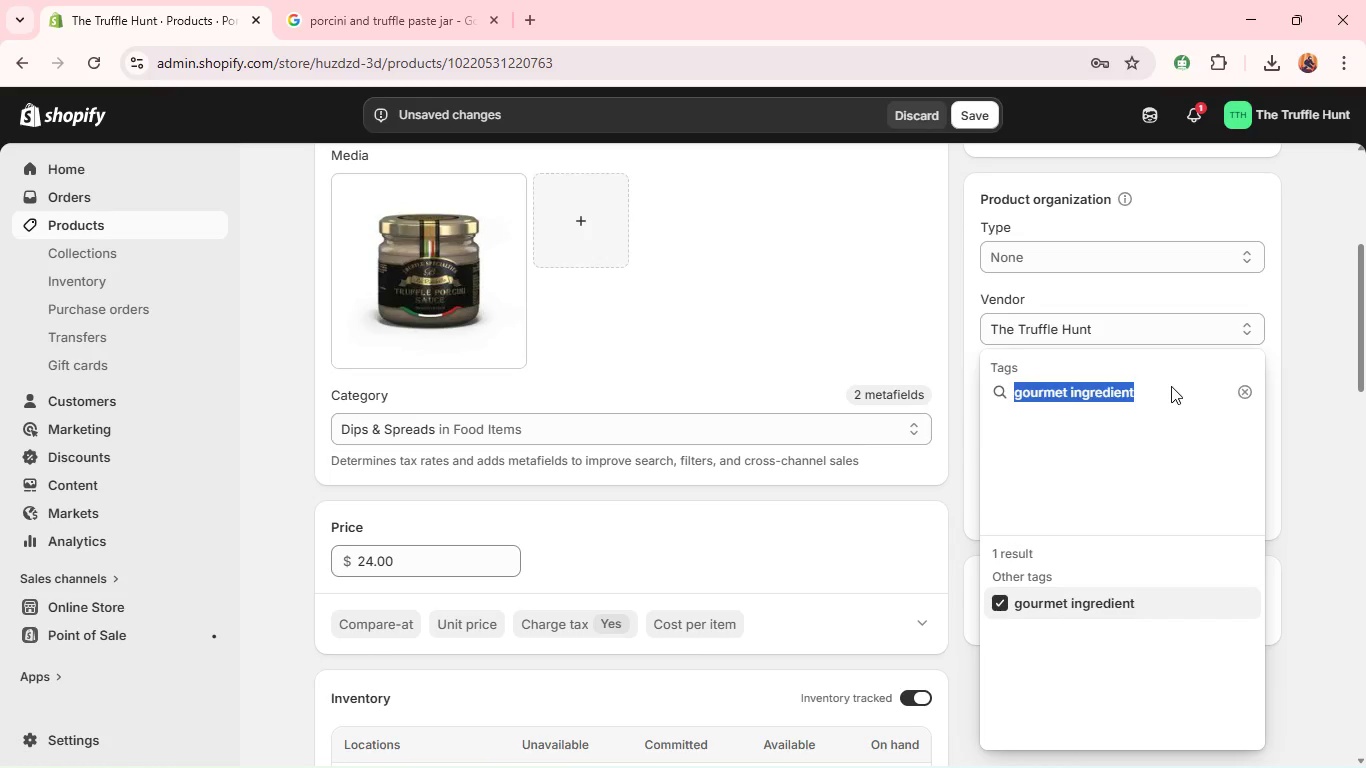 
triple_click([1171, 386])
 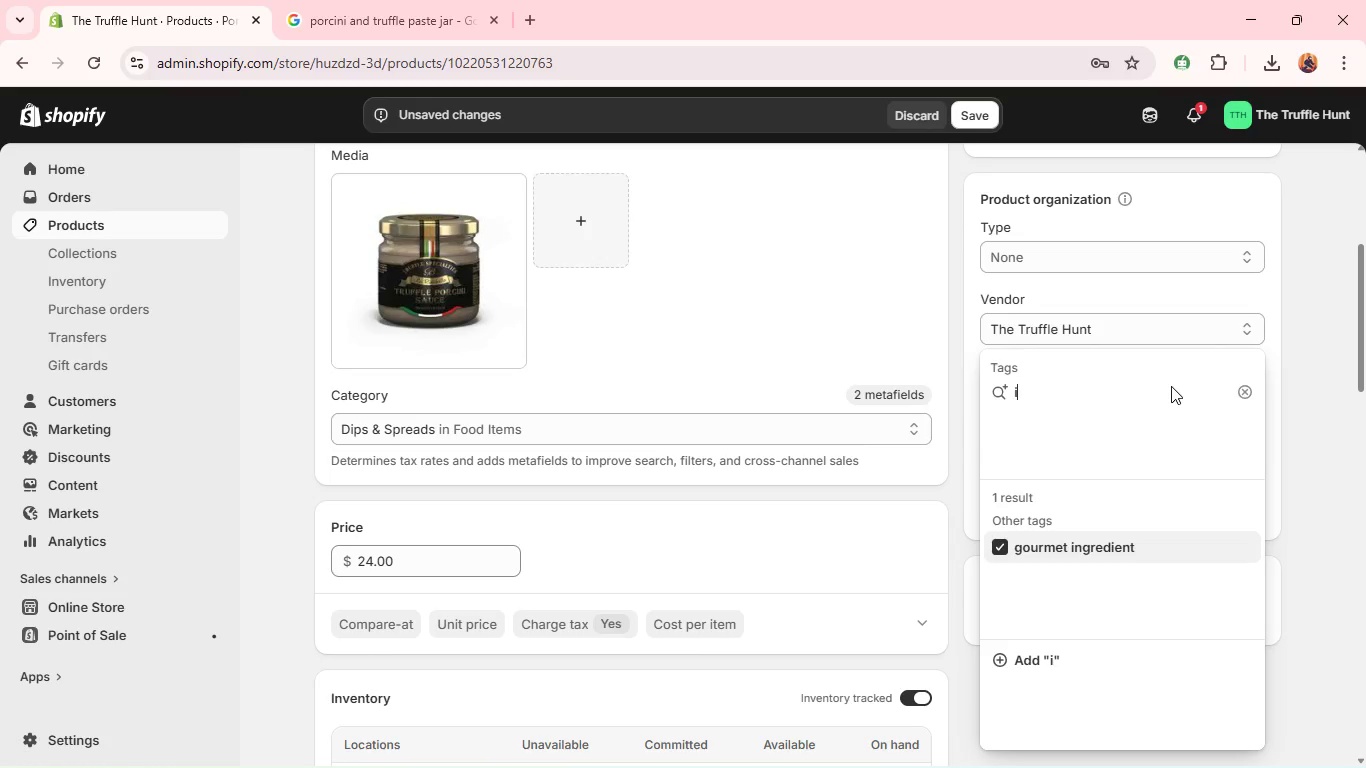 
type(i)
key(Backspace)
type(ite)
key(Backspace)
type(al)
 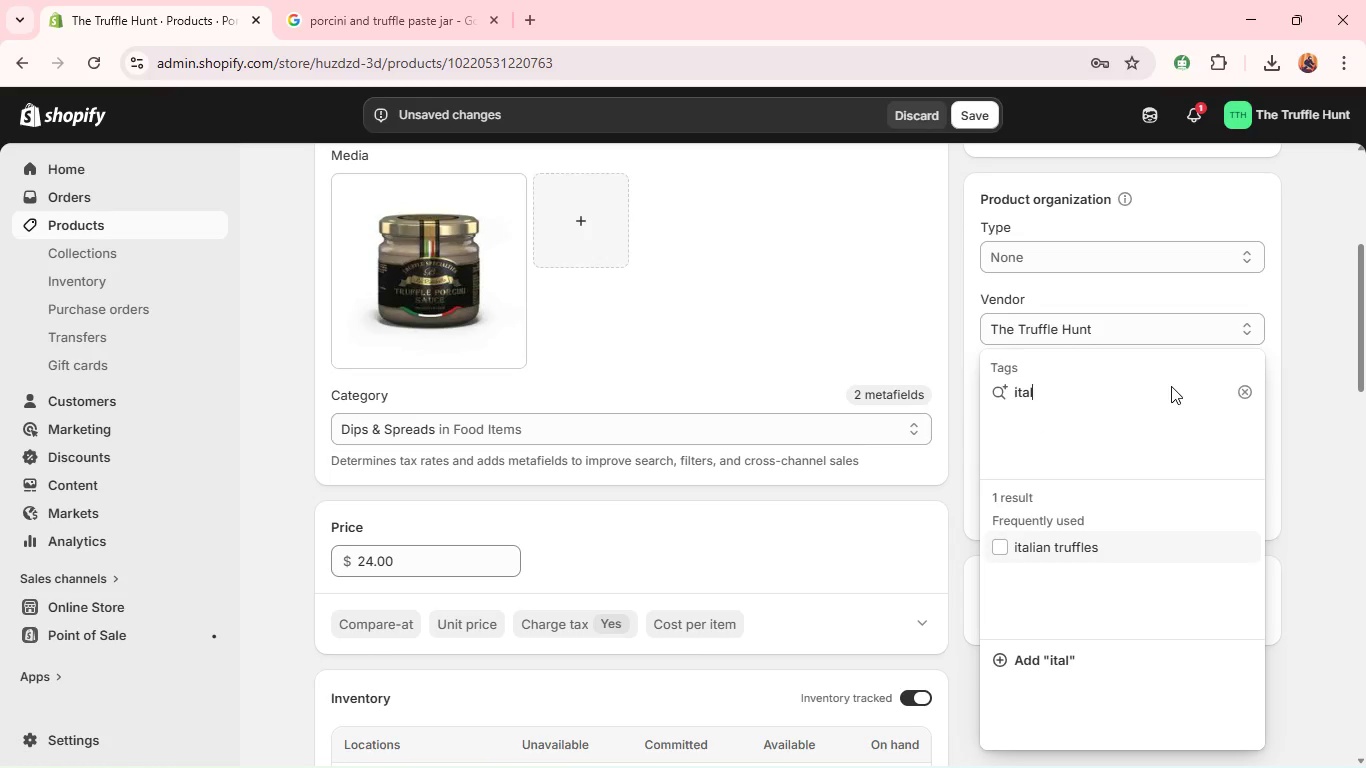 
wait(5.34)
 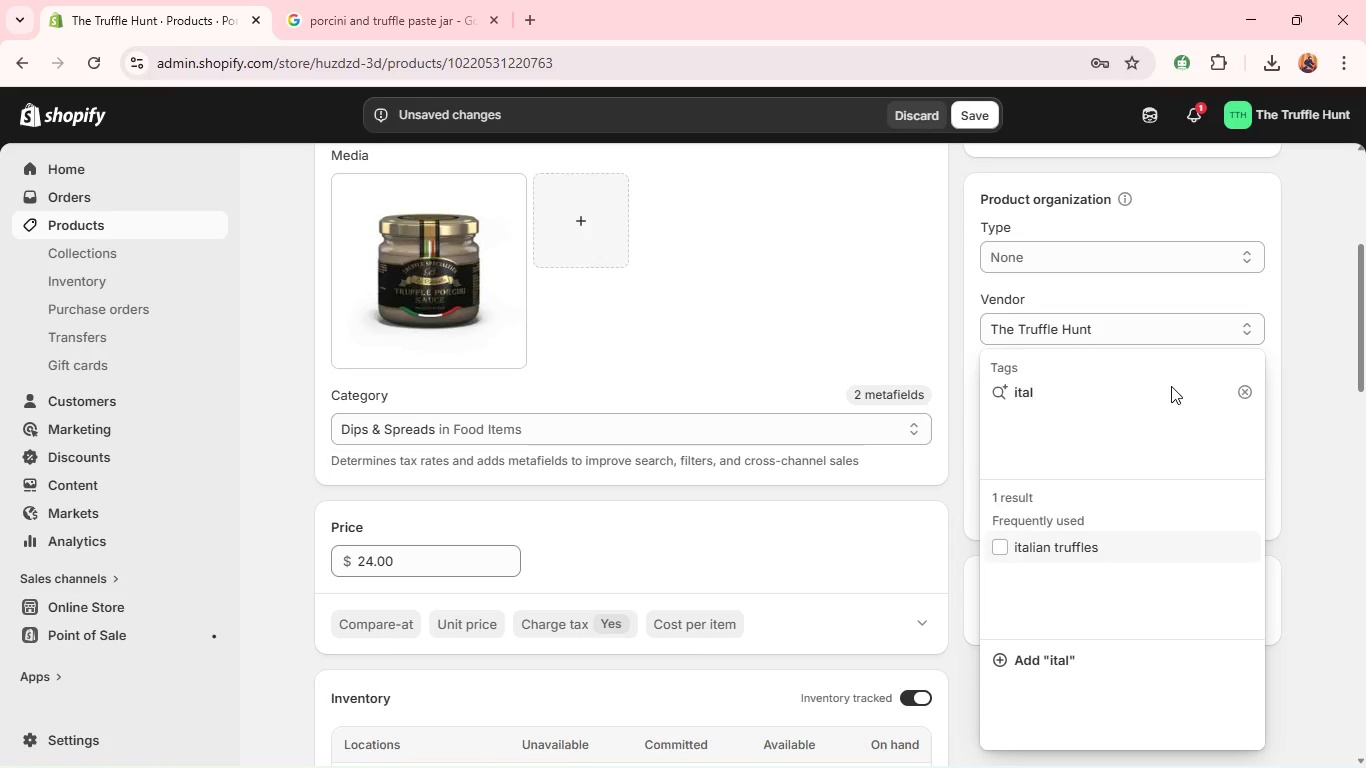 
type(ian flavors)
 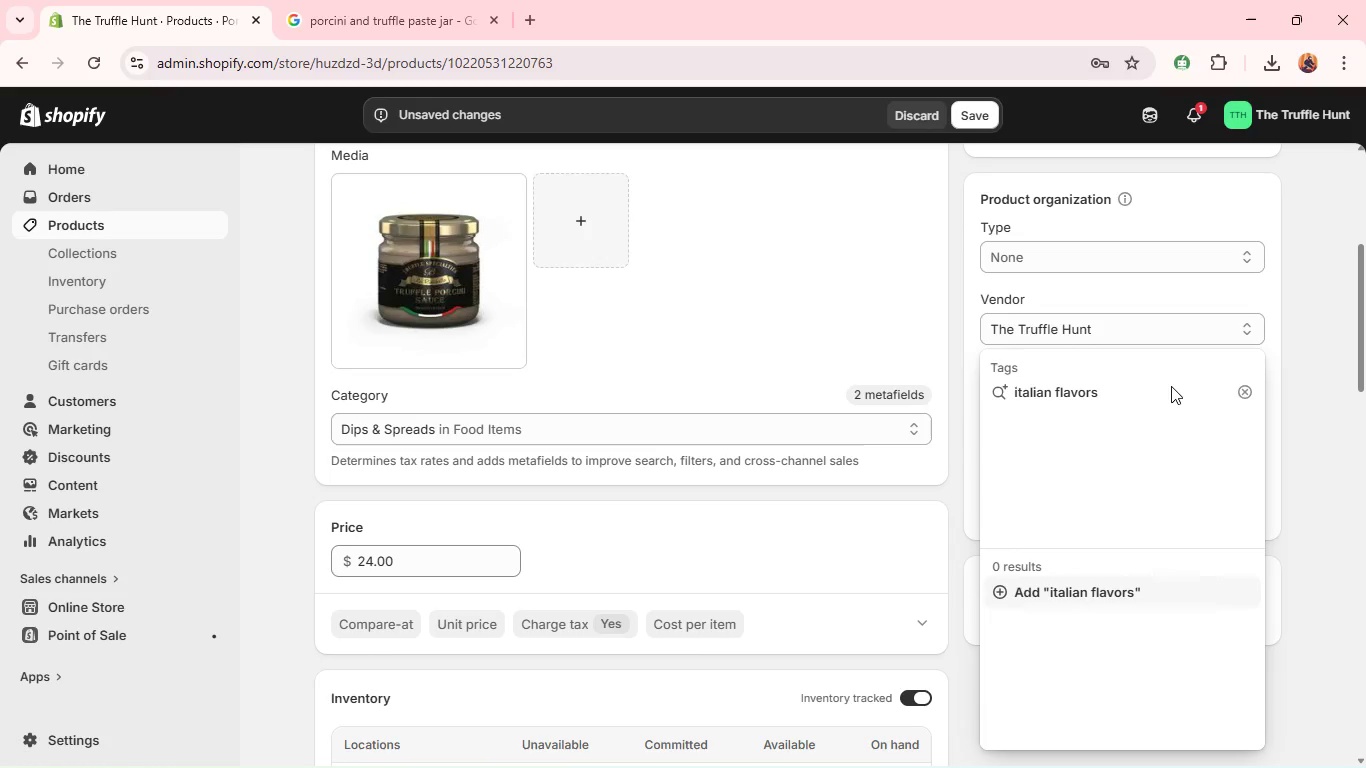 
key(Enter)
 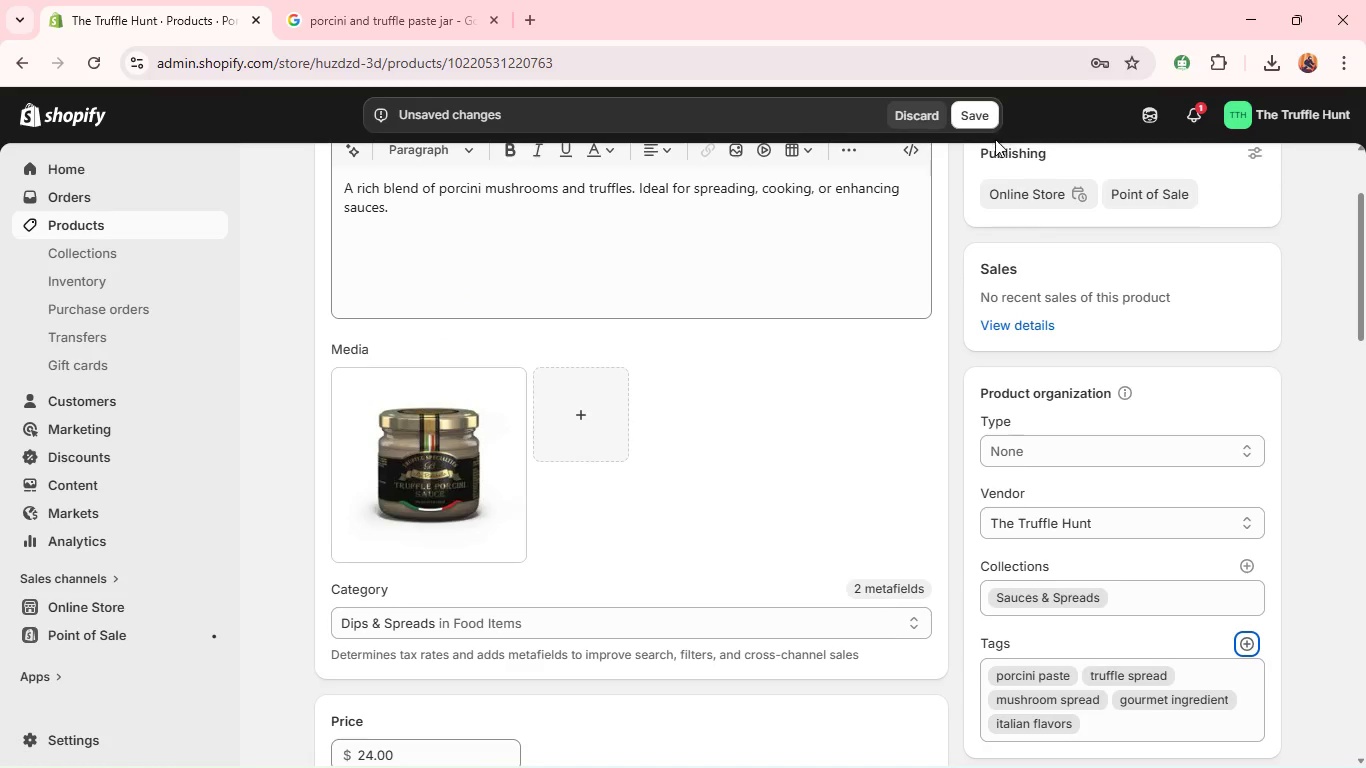 
left_click([987, 120])
 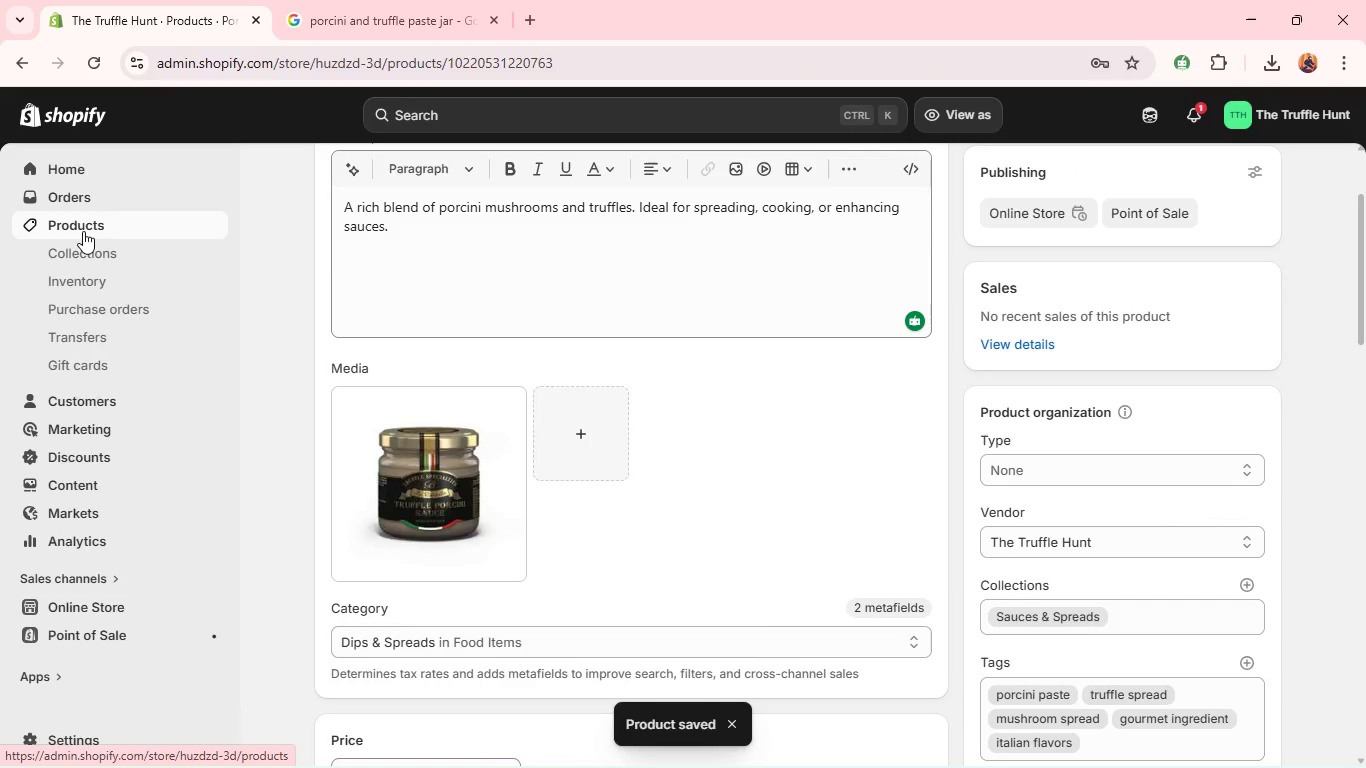 
wait(28.02)
 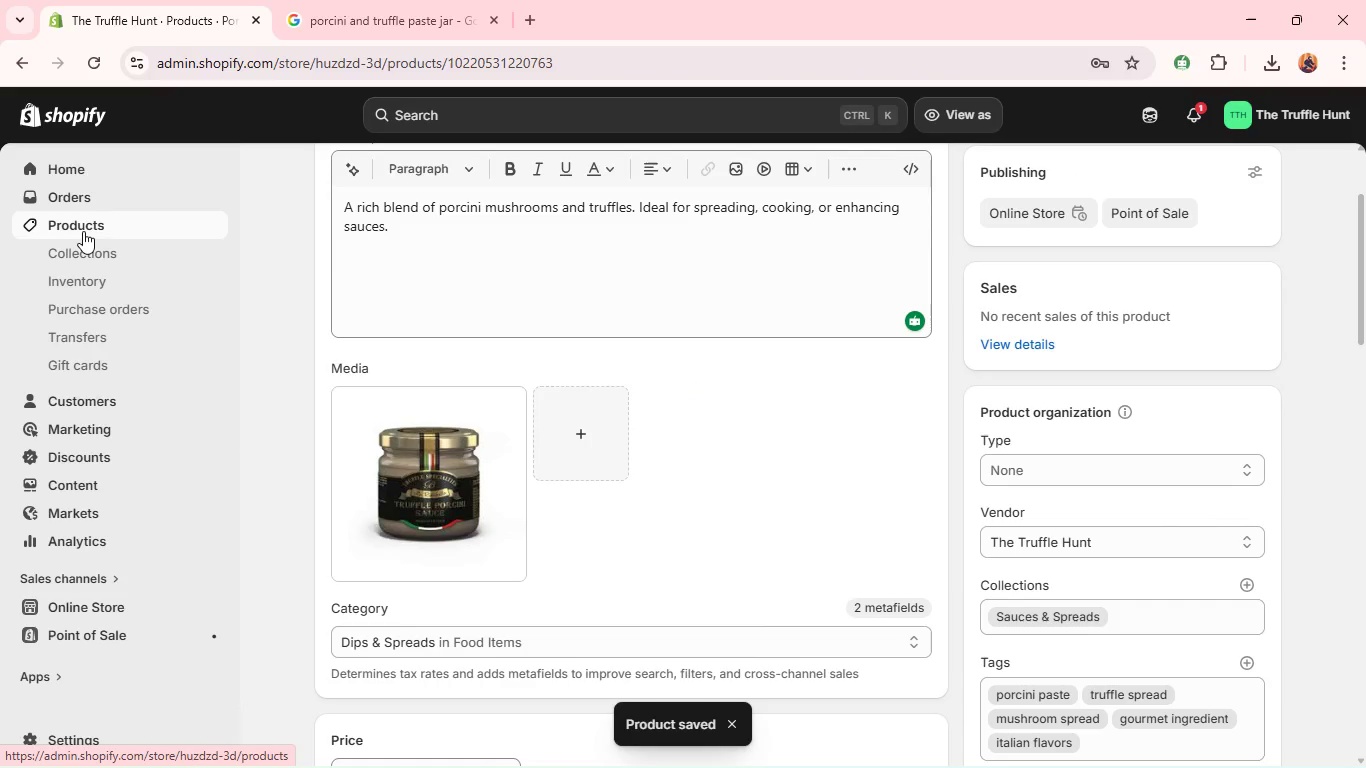 
left_click([115, 225])
 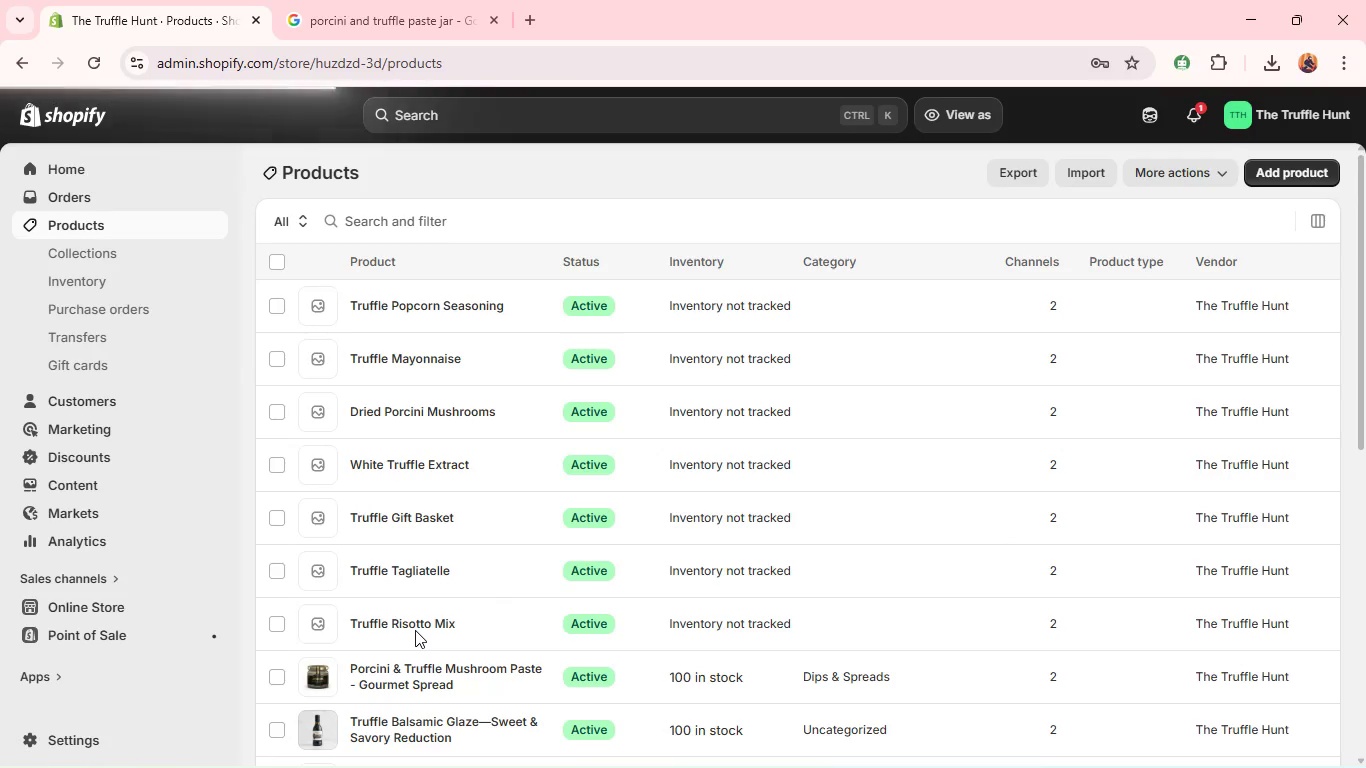 
wait(16.72)
 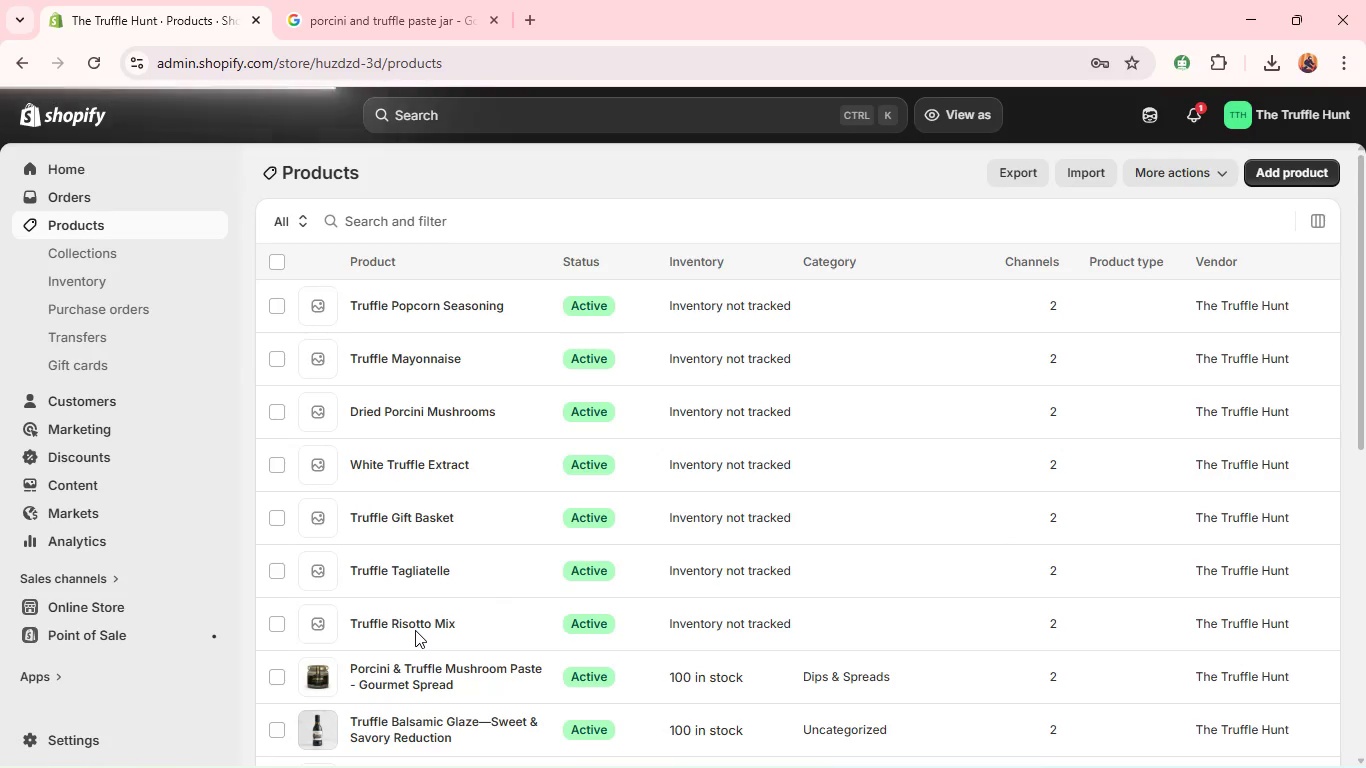 
left_click([415, 630])
 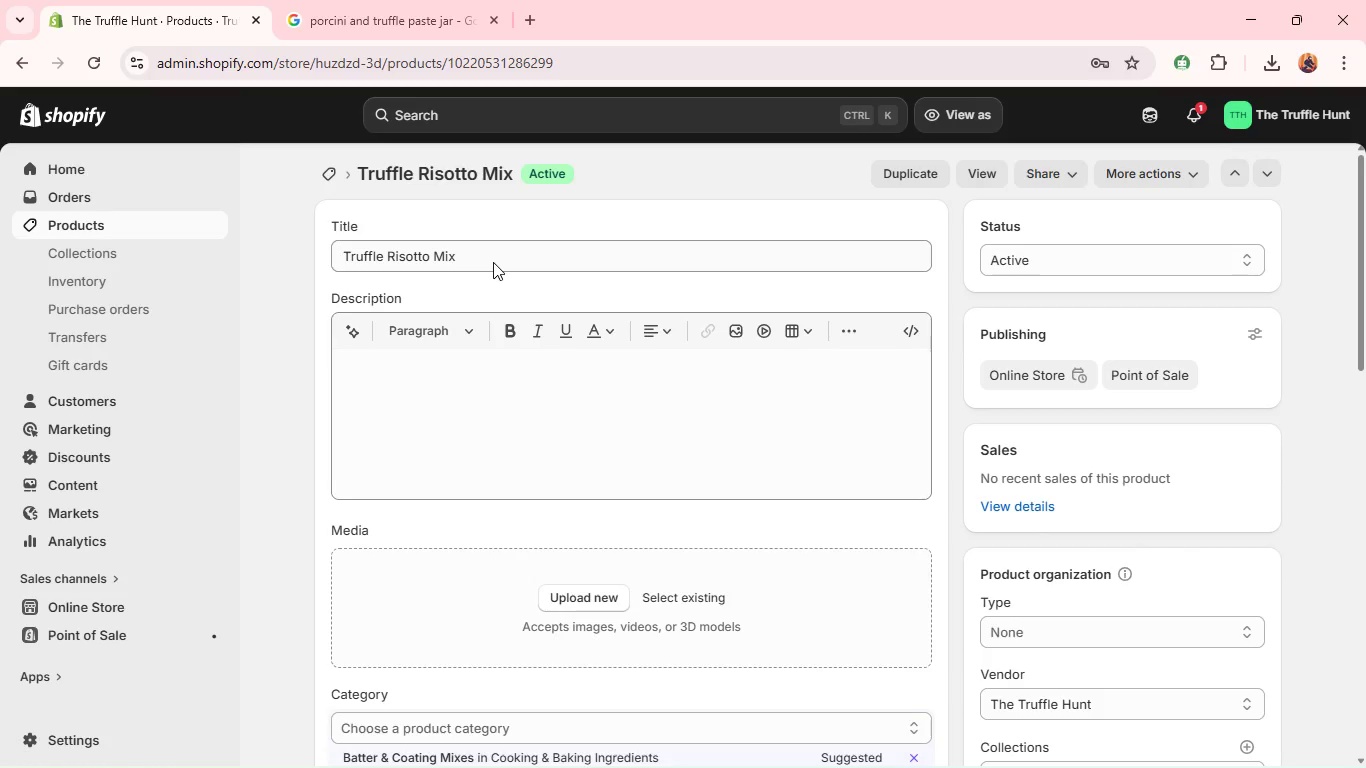 
wait(23.31)
 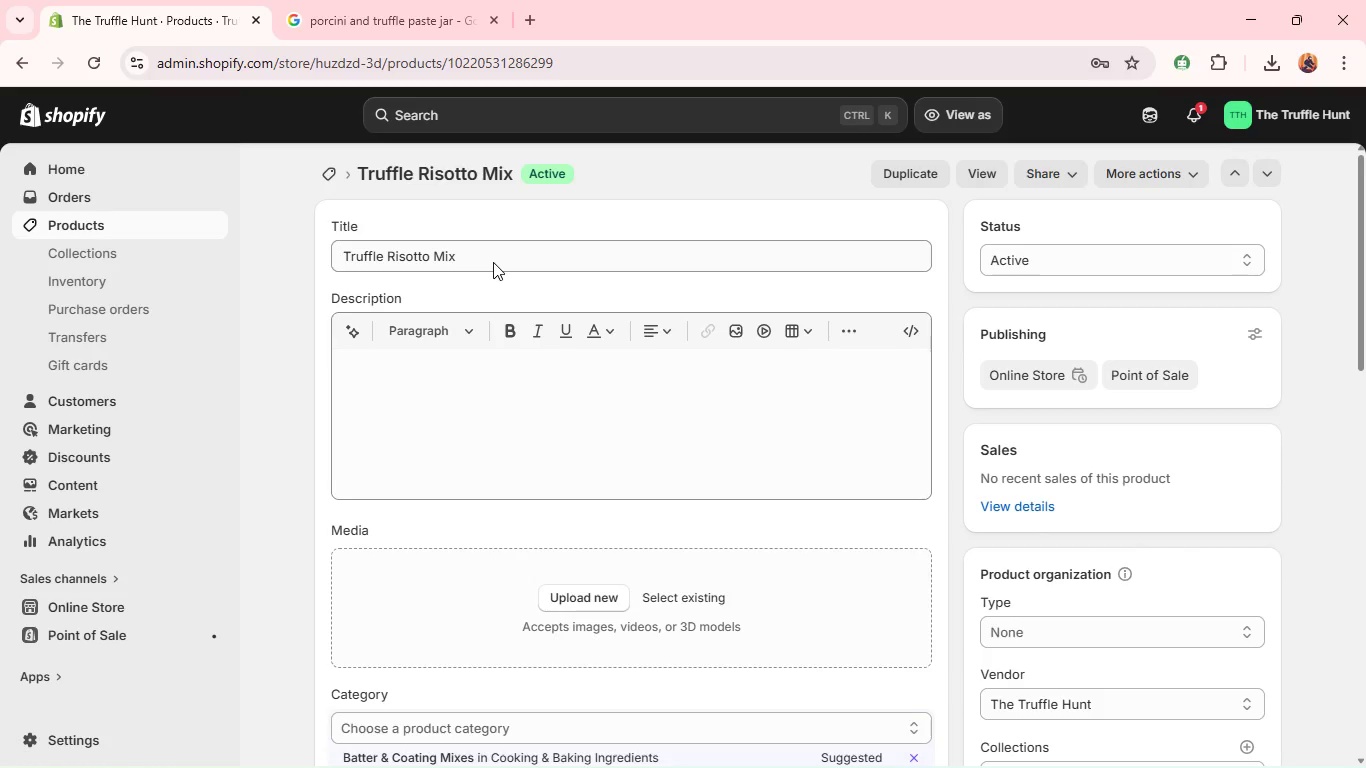 
double_click([483, 253])
 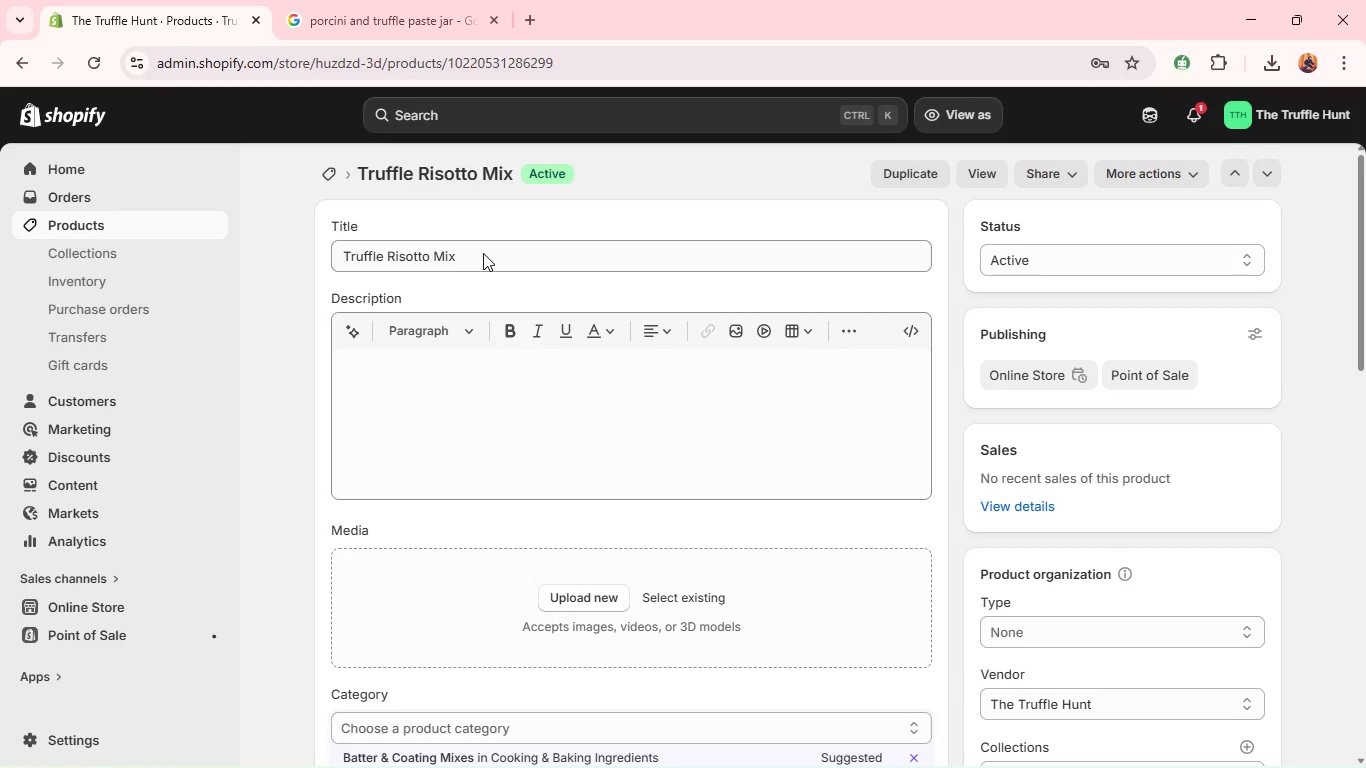 
double_click([483, 253])
 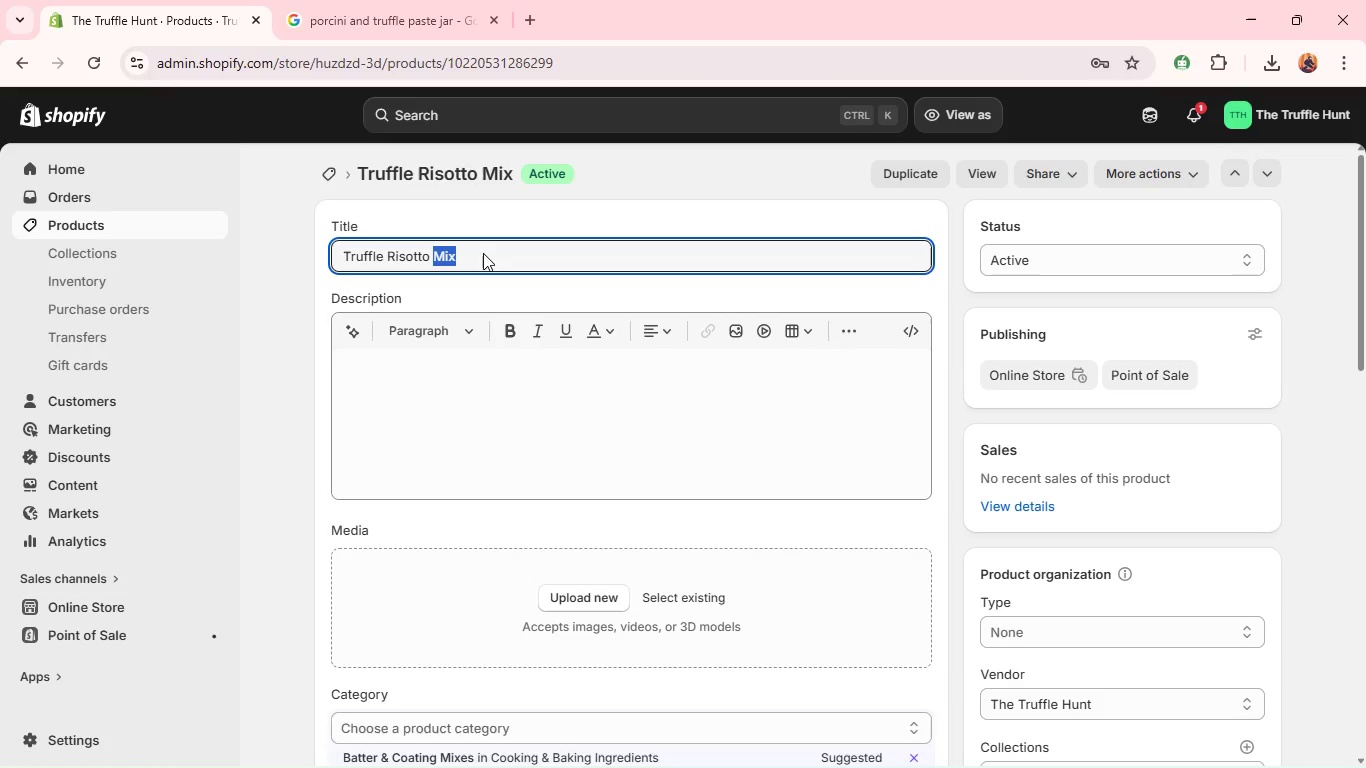 
type(Kit)
 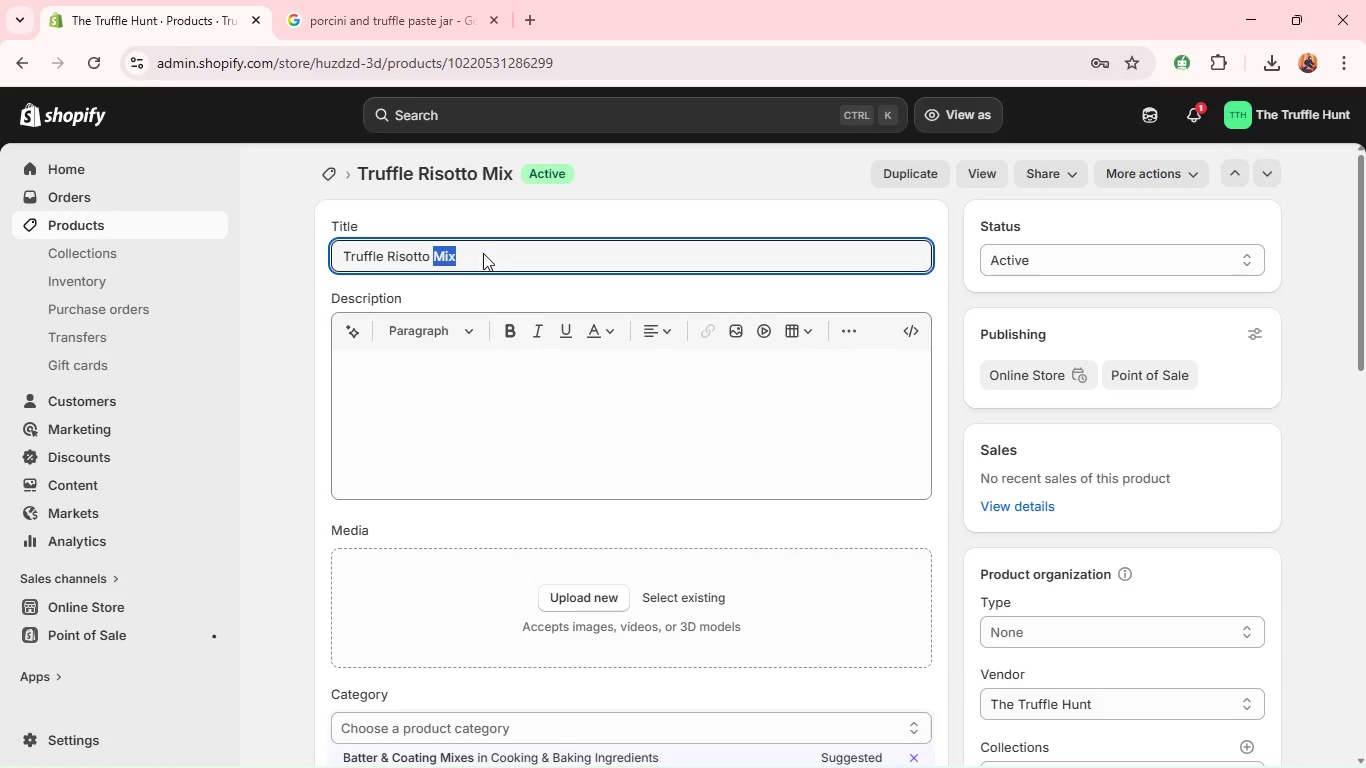 
key(Shift+ShiftLeft)
 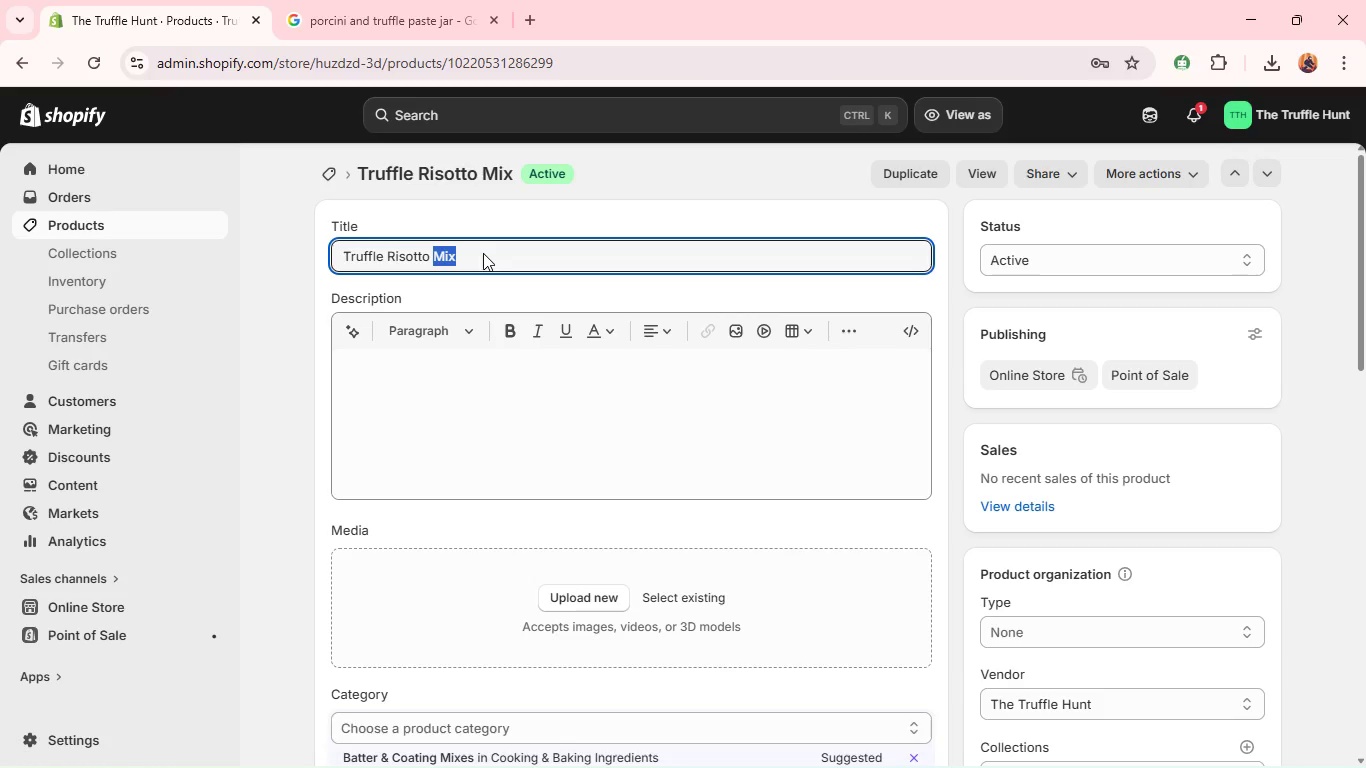 
key(Shift+K)
 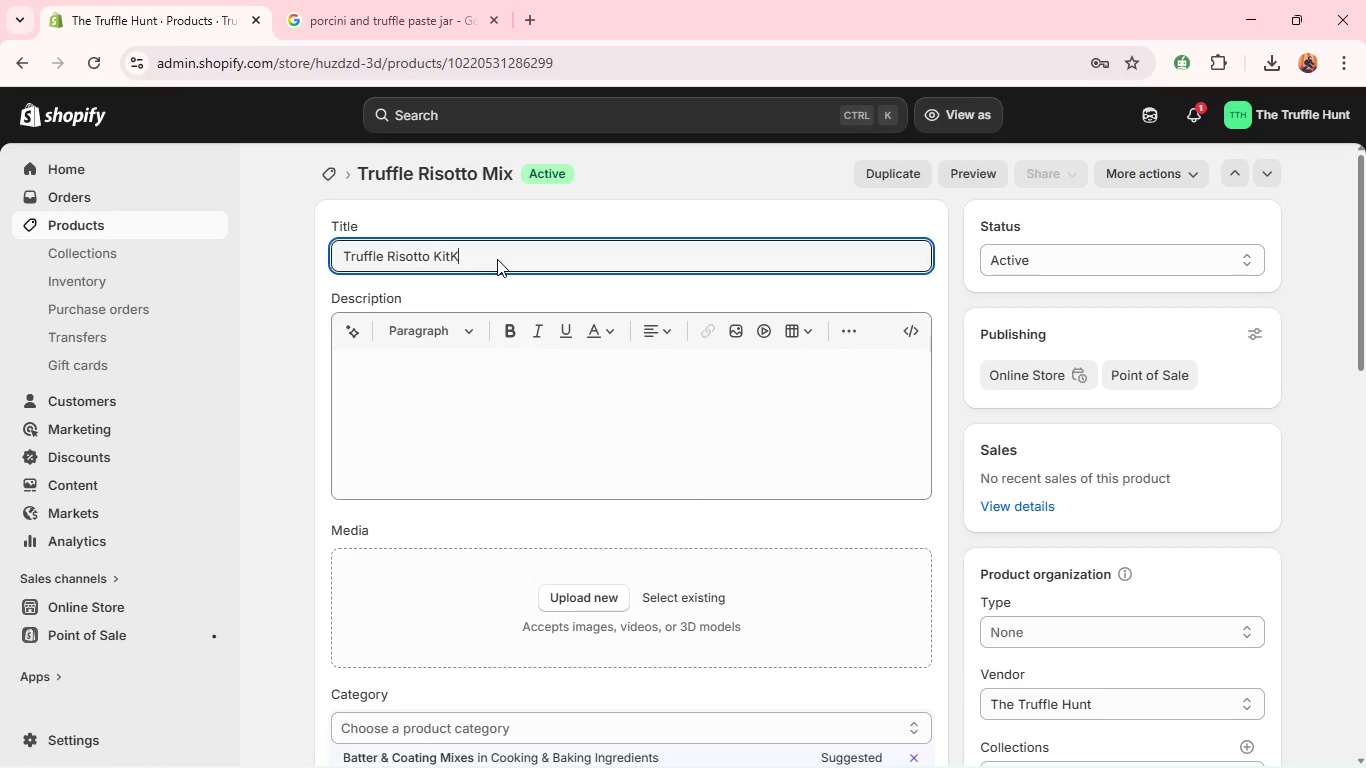 
key(Backspace)
type( - Gourmet Italian Meal Kit )
 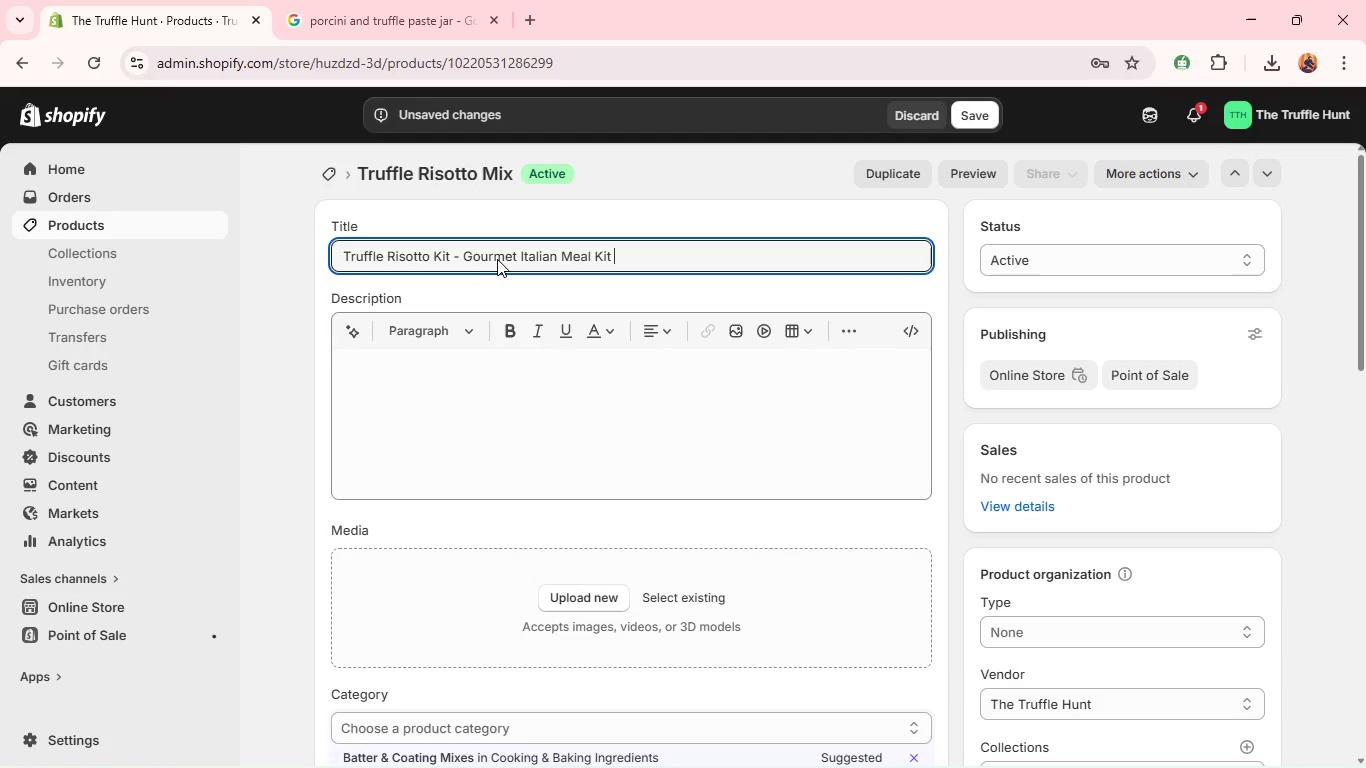 
key(Control+A)
 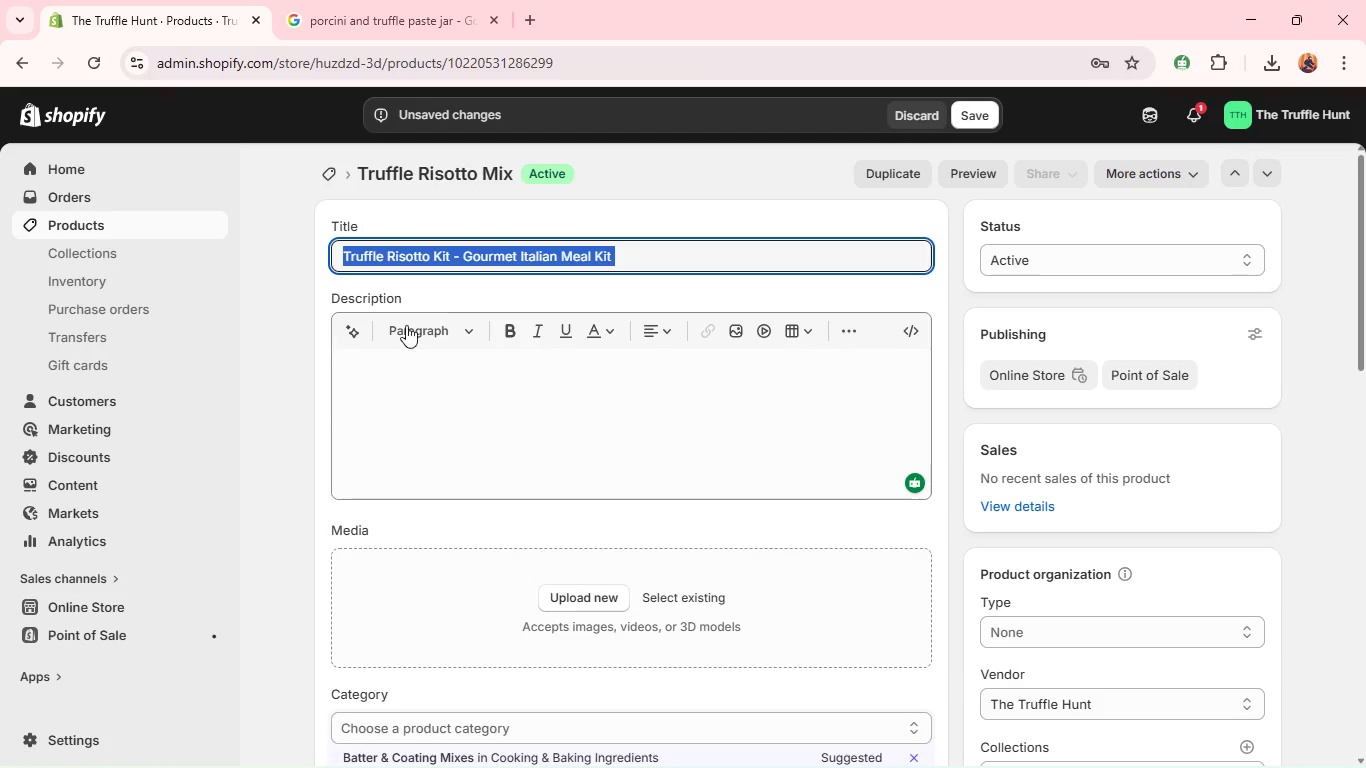 
key(Control+C)
 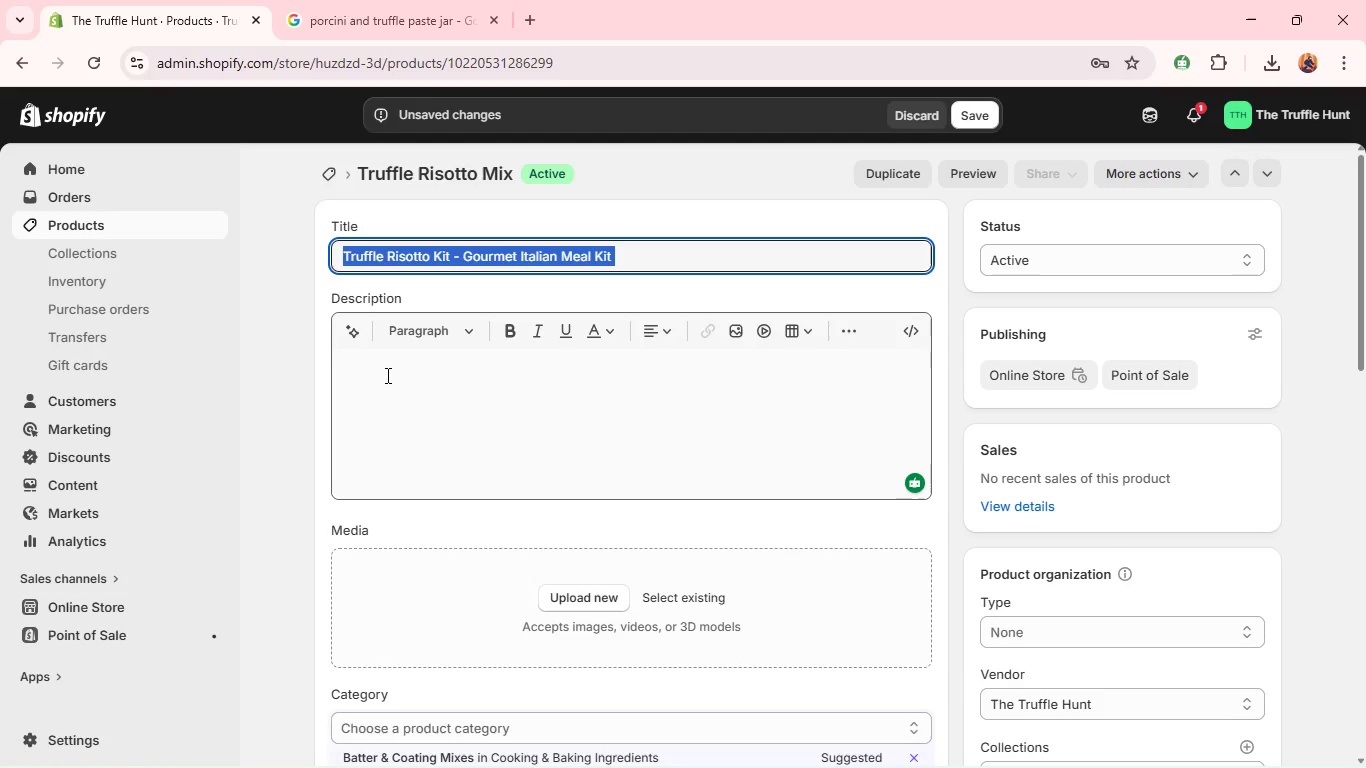 
left_click([386, 375])
 